 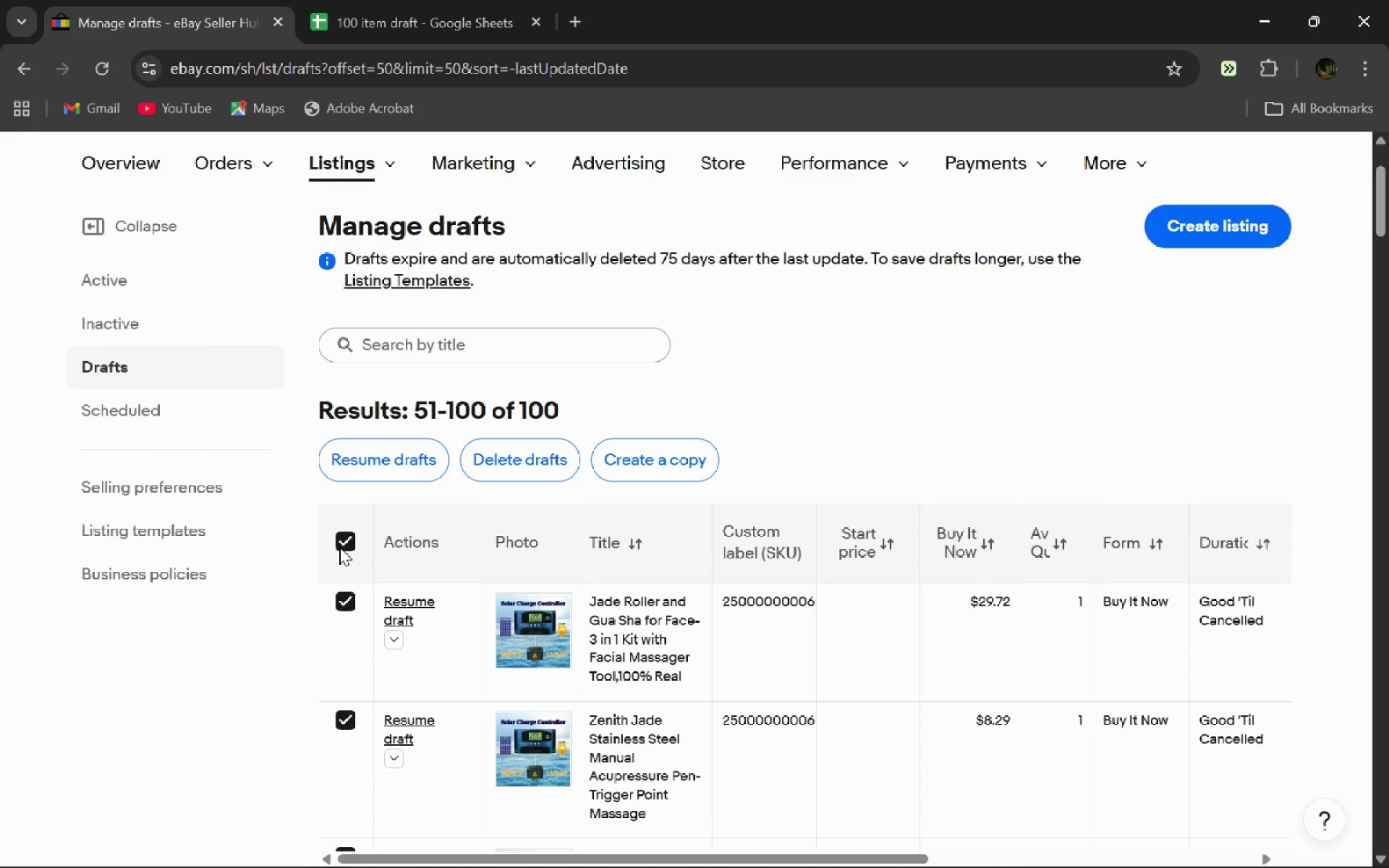 
left_click([375, 460])
 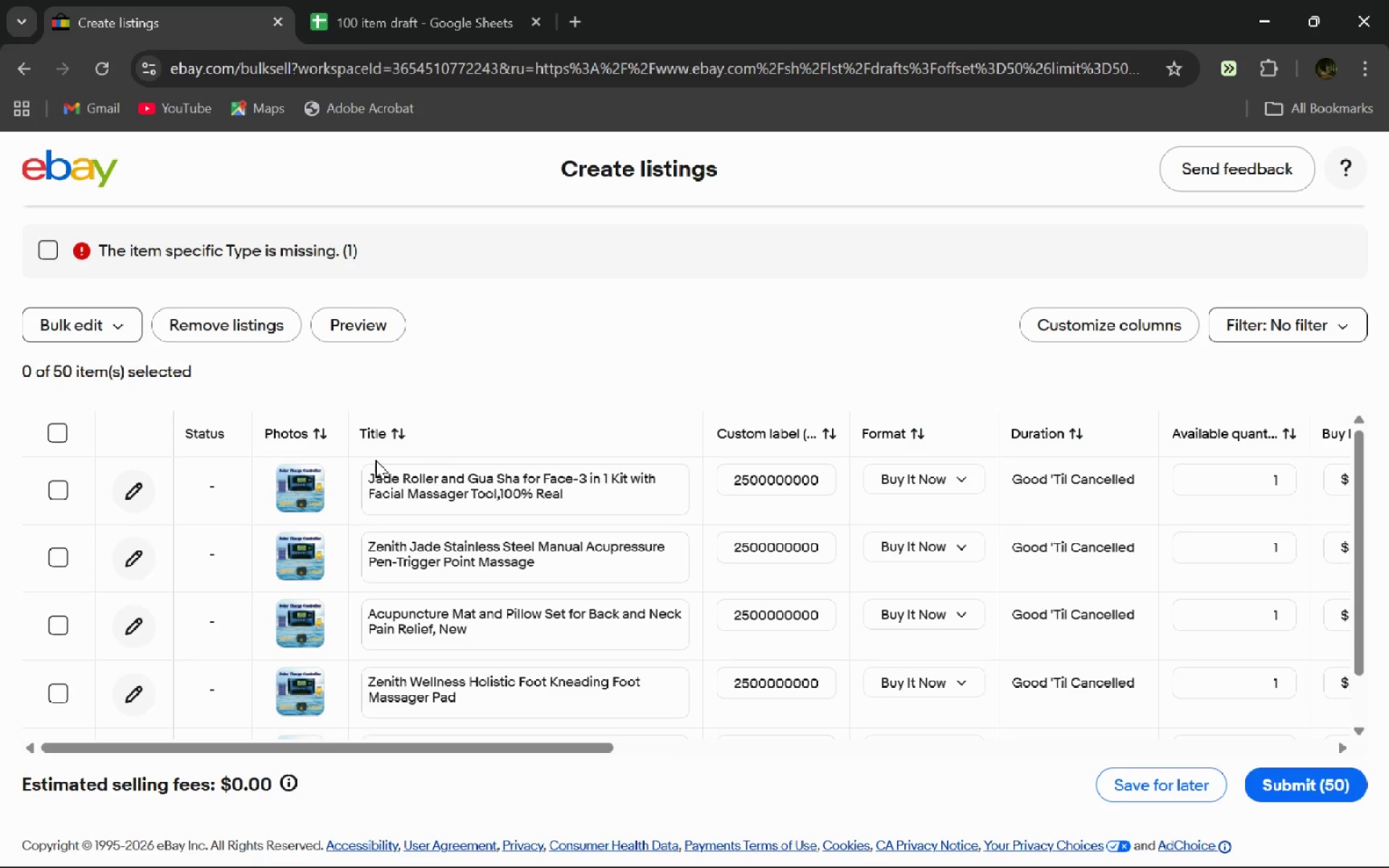 
wait(6.23)
 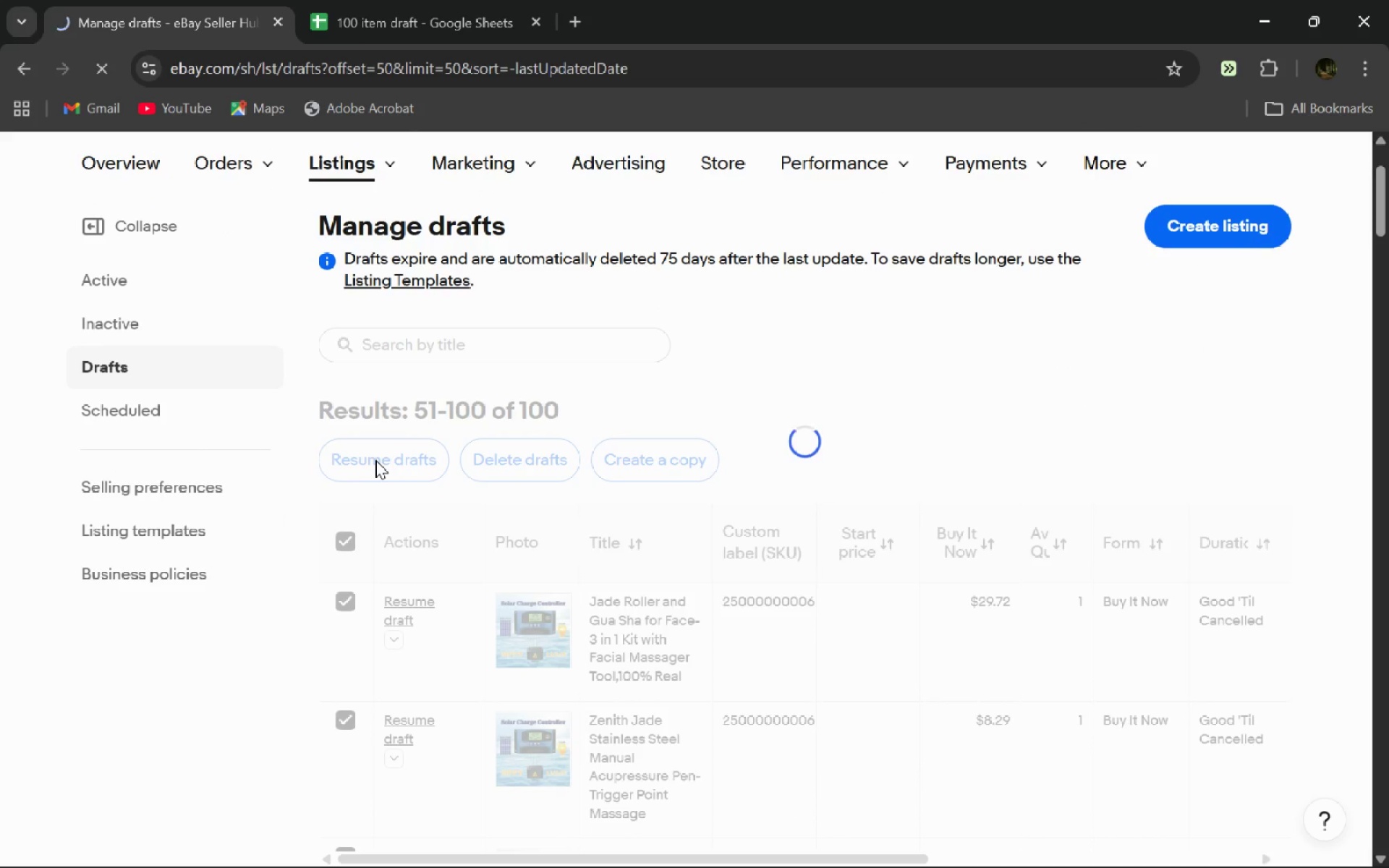 
left_click([55, 428])
 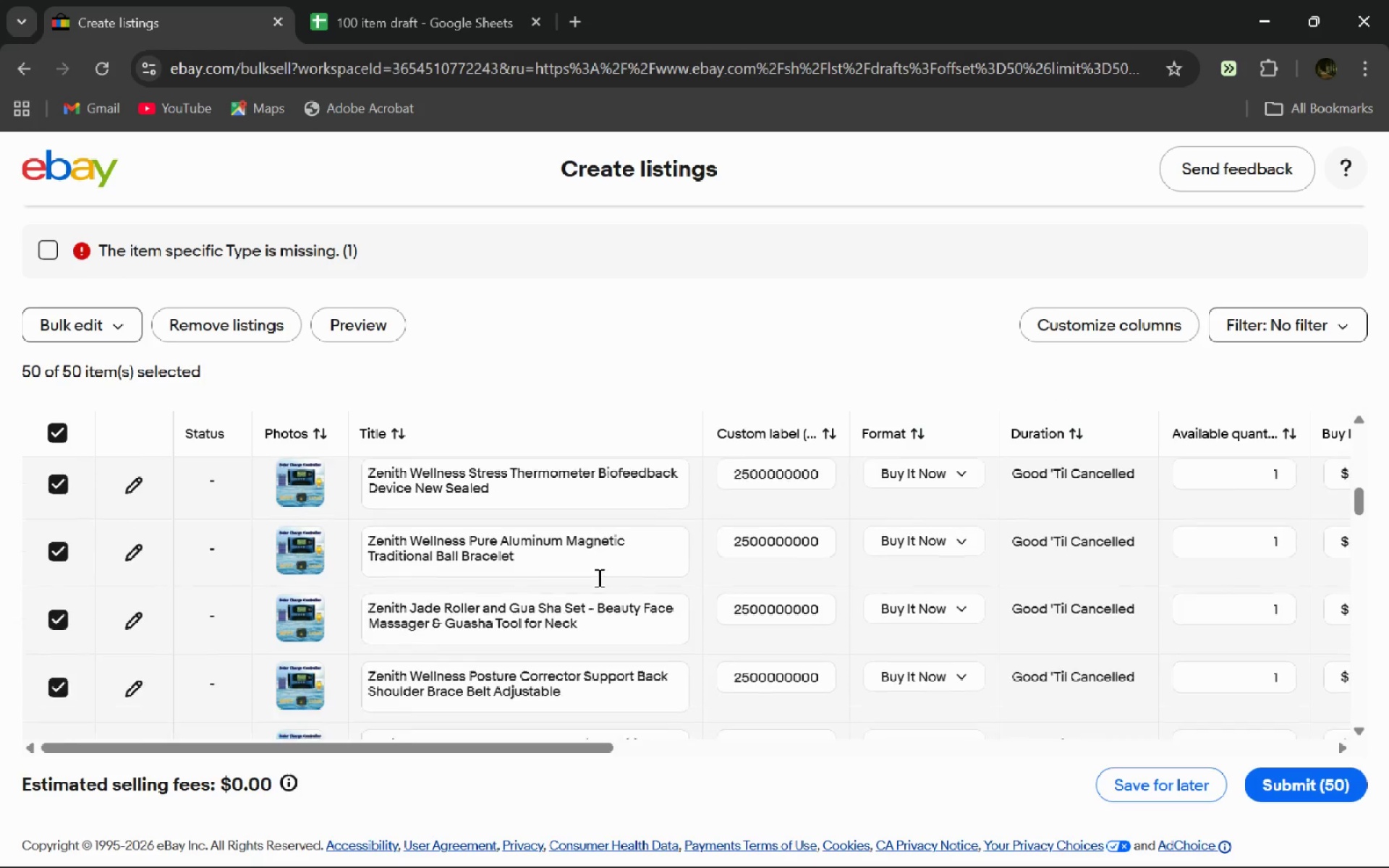 
wait(9.11)
 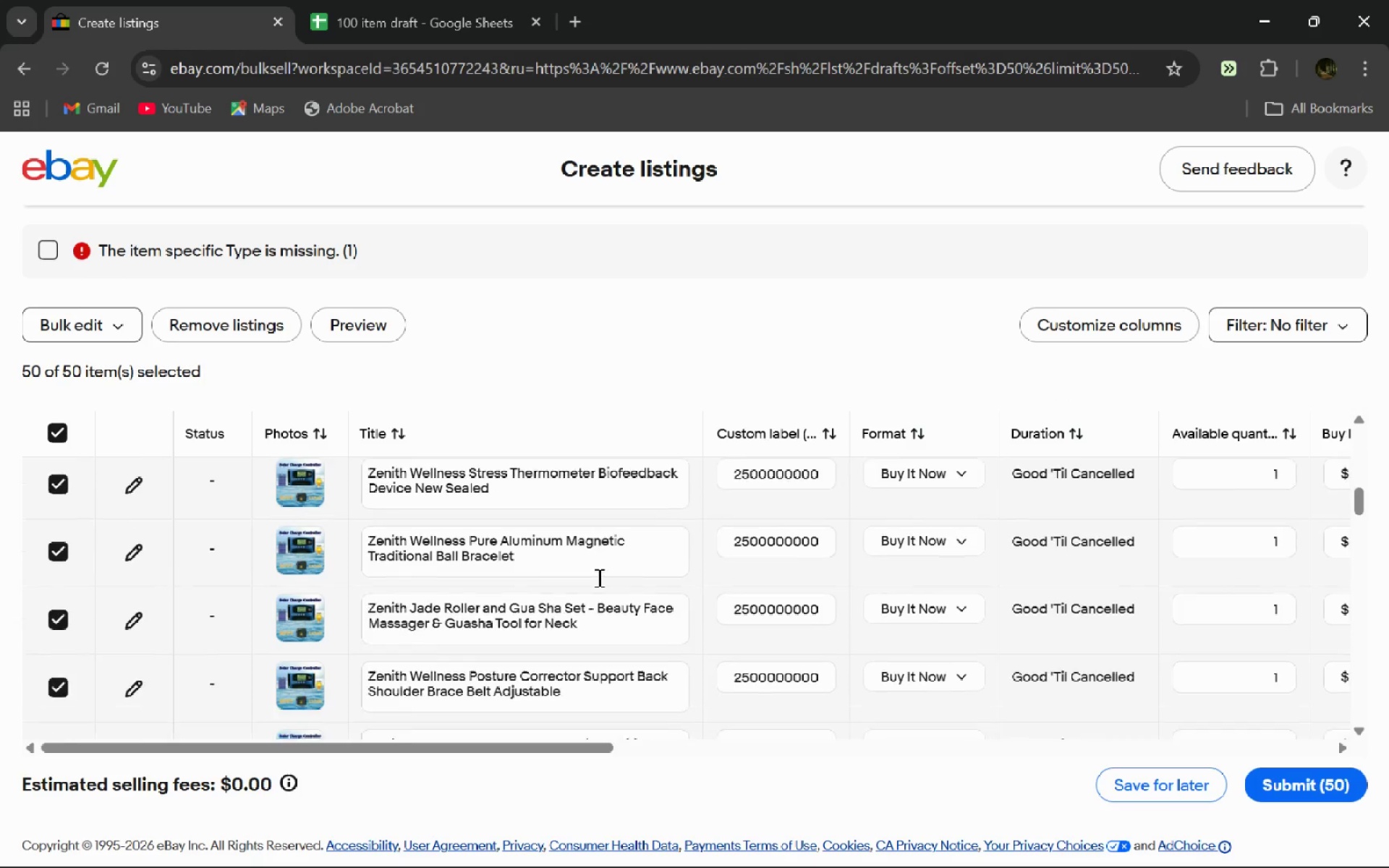 
left_click([112, 328])
 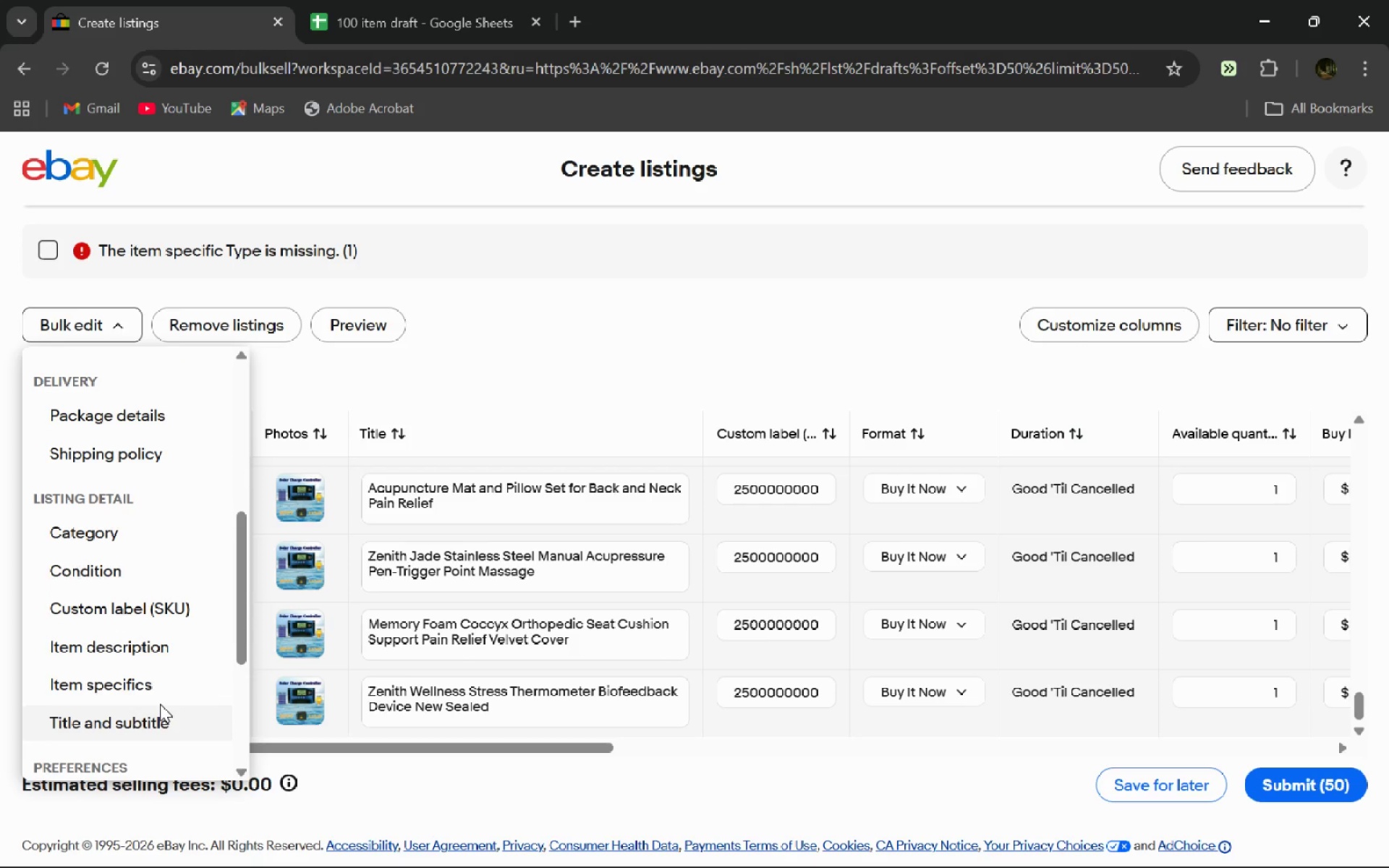 
left_click([163, 647])
 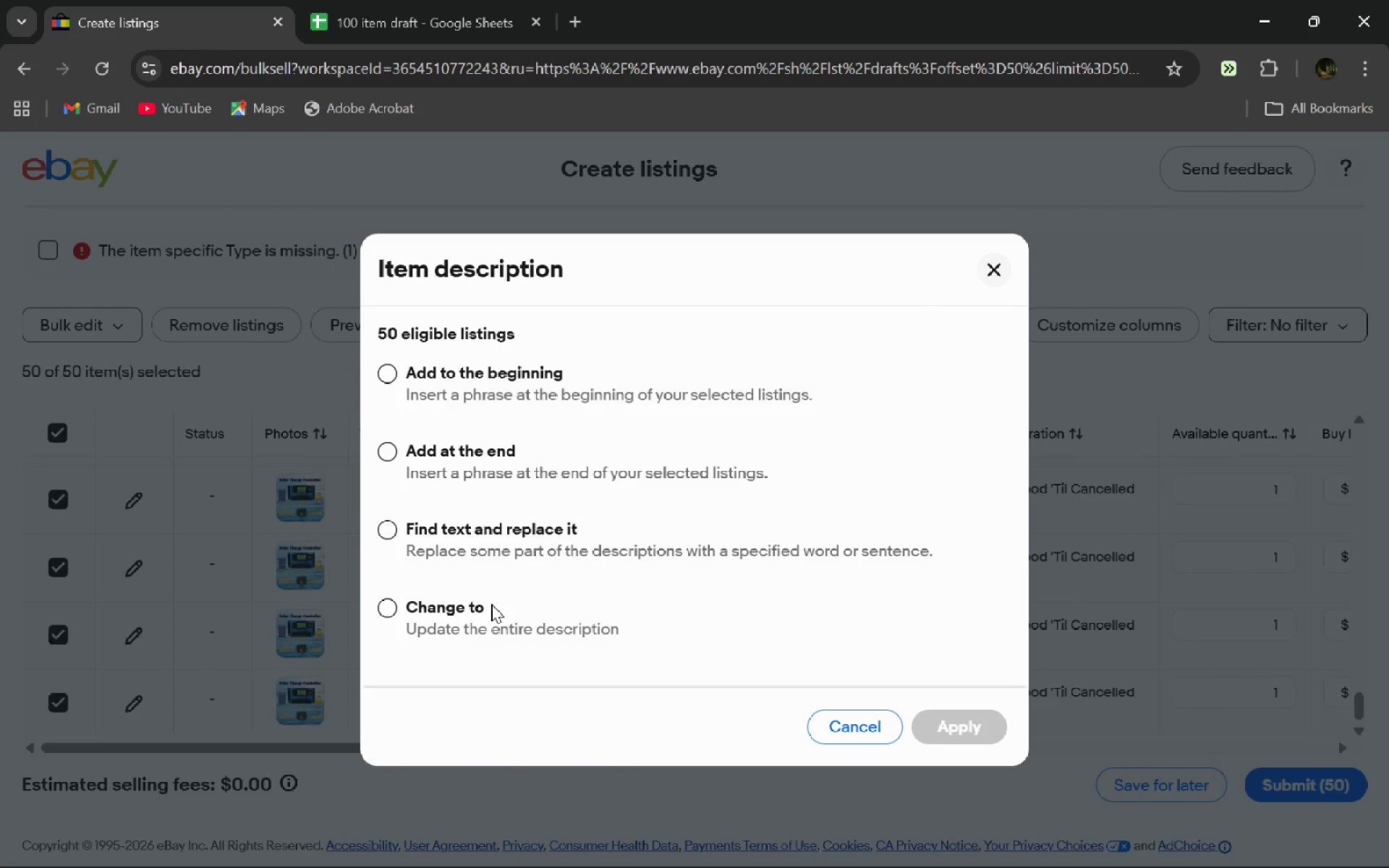 
wait(5.03)
 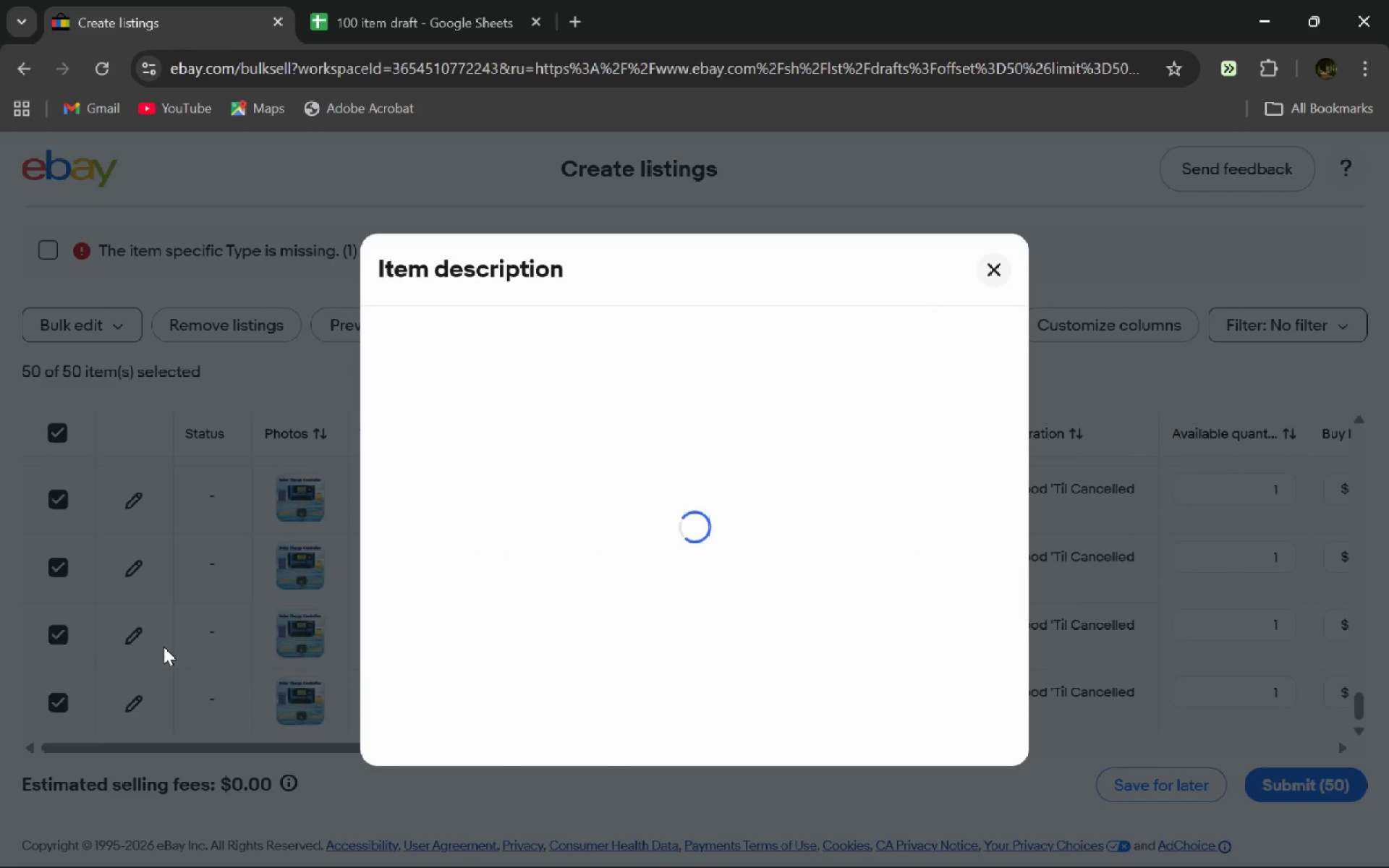 
left_click([989, 267])
 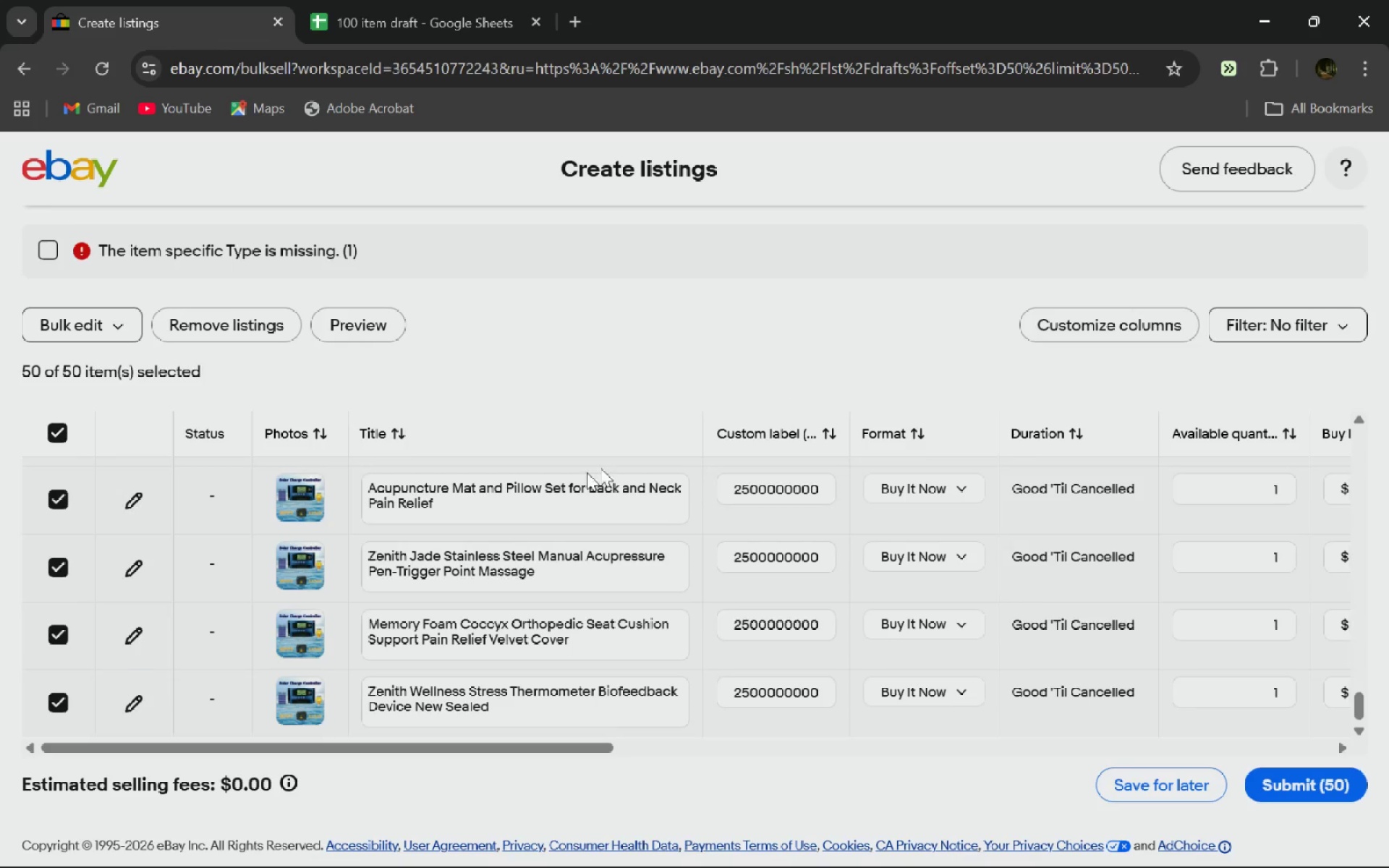 
key(Escape)
 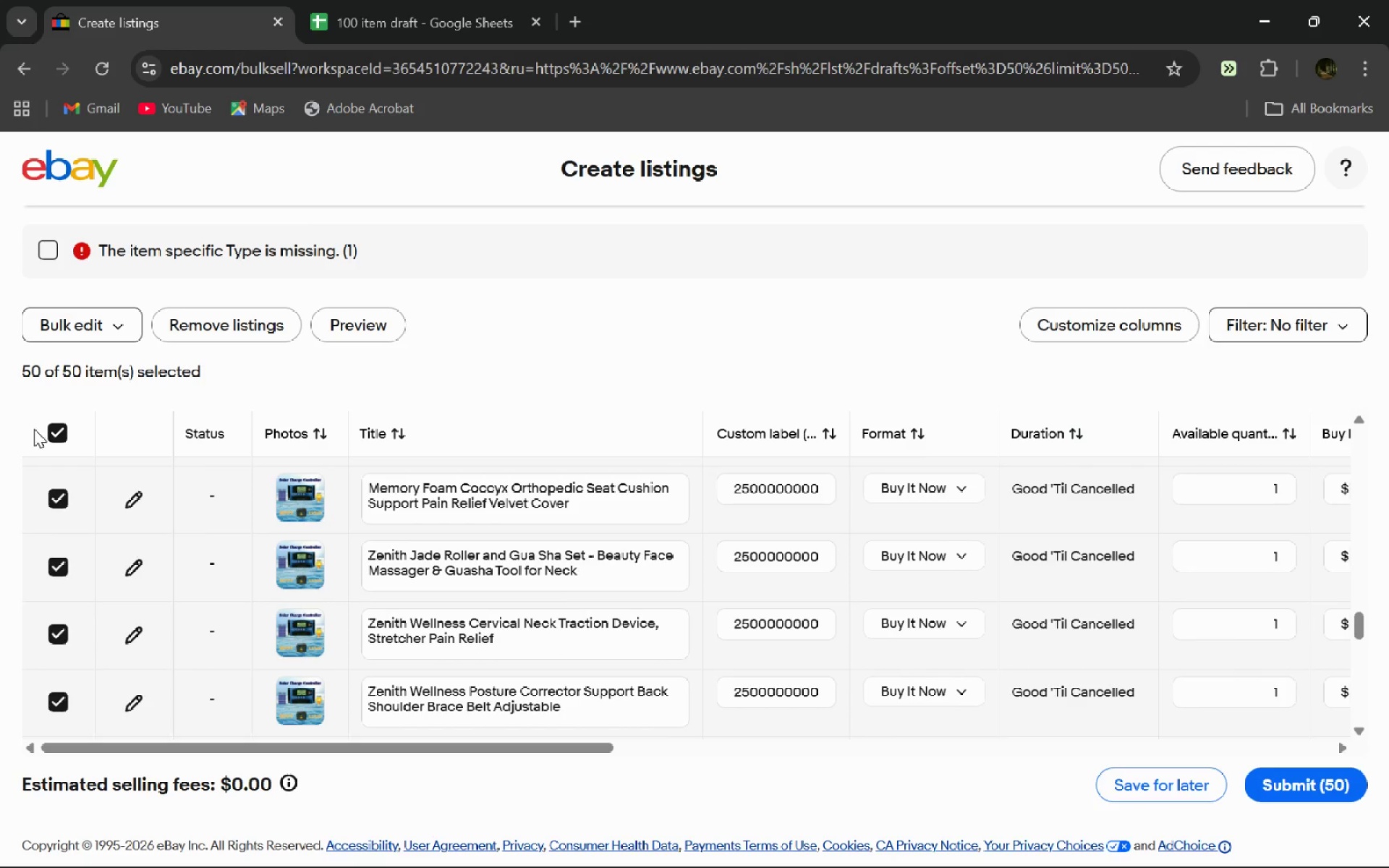 
left_click([48, 432])
 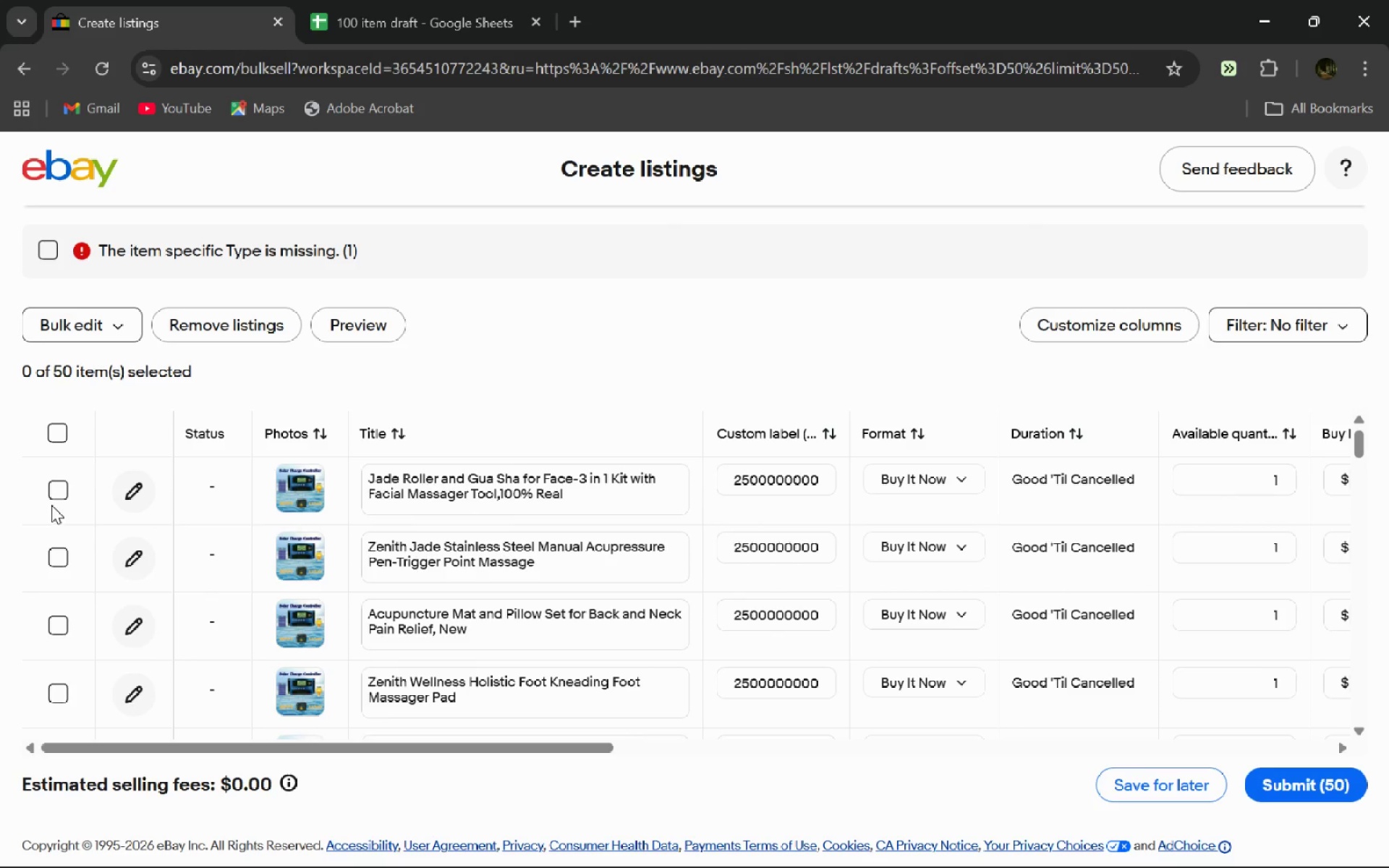 
left_click([54, 495])
 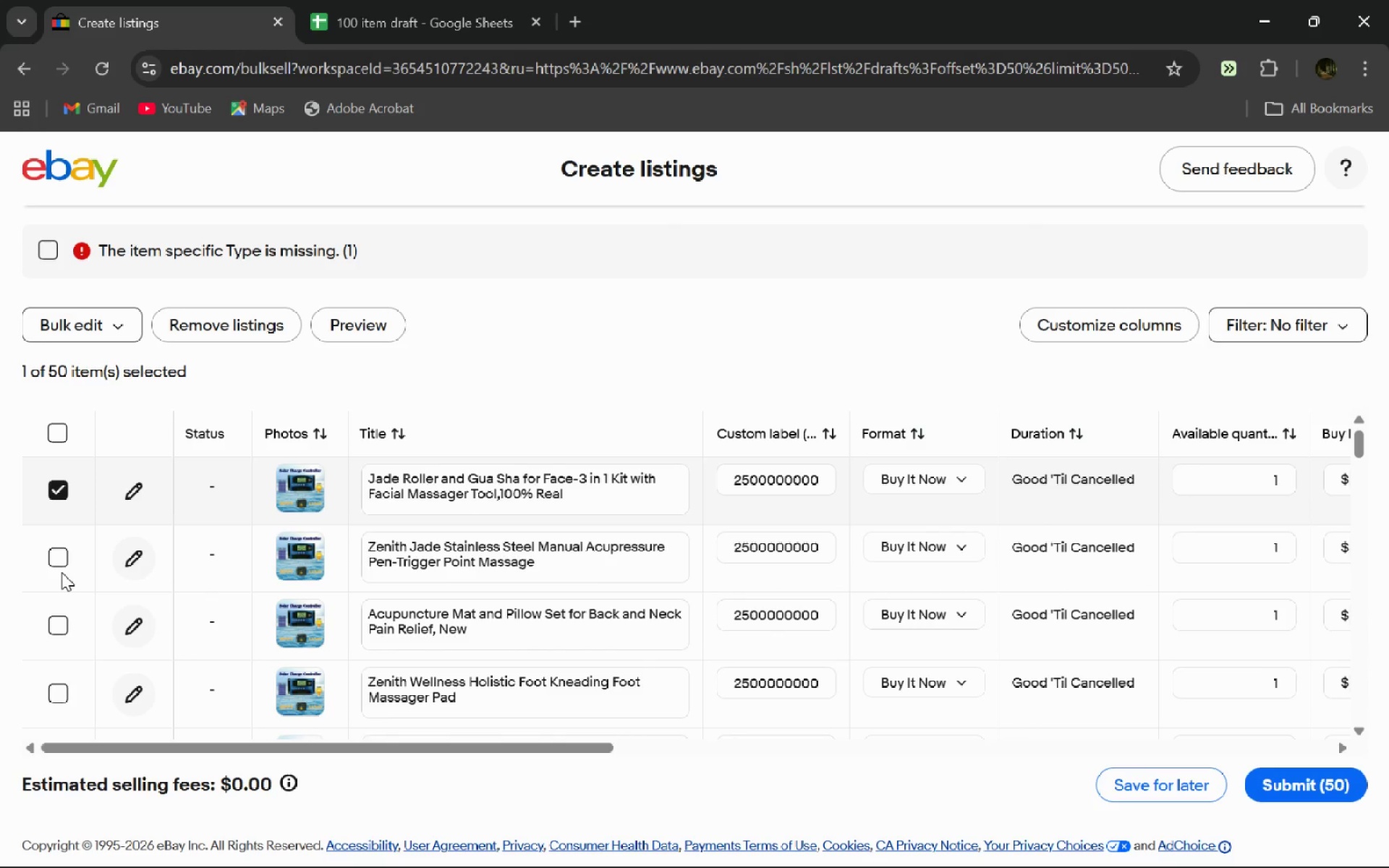 
left_click([59, 573])
 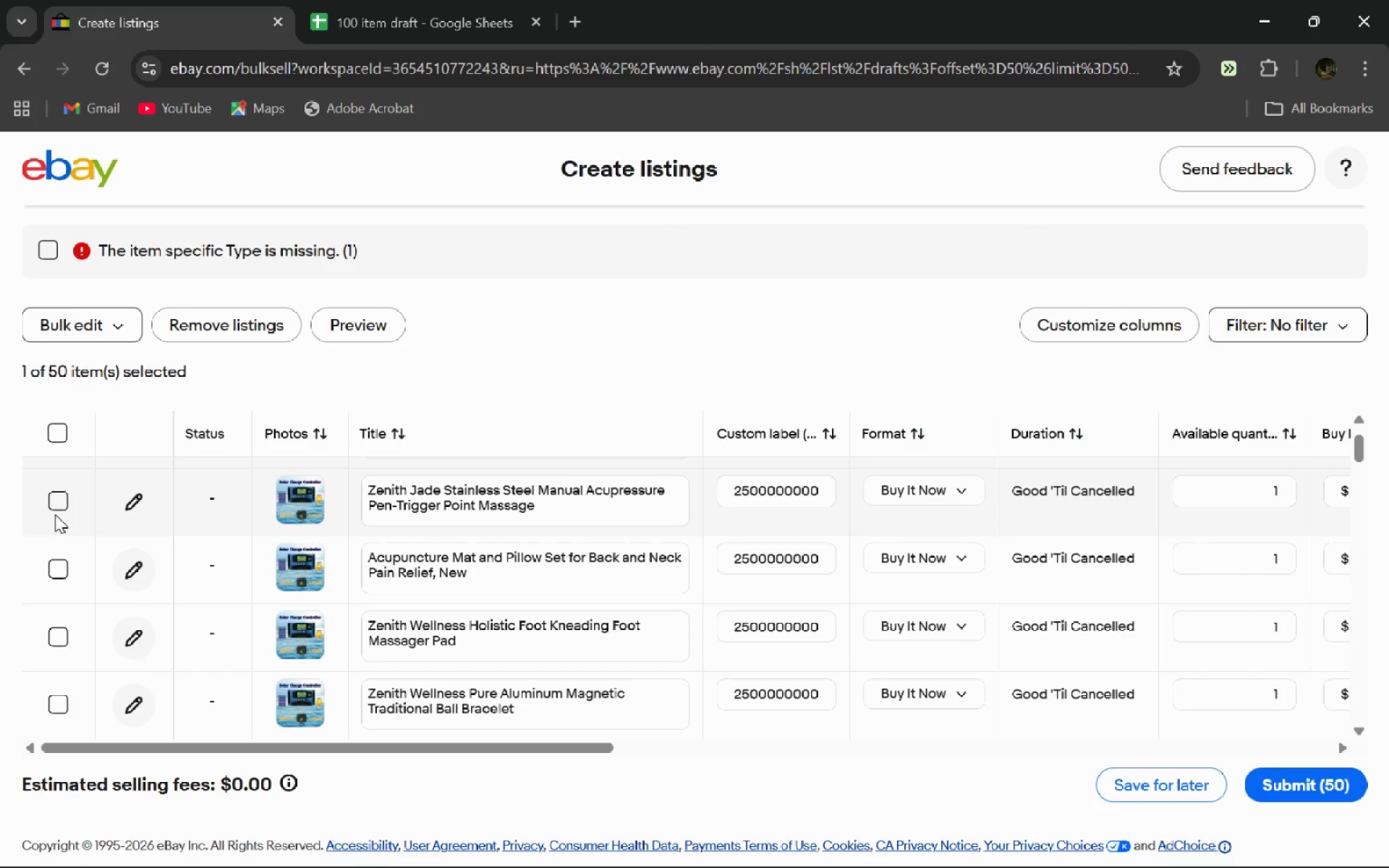 
left_click([55, 514])
 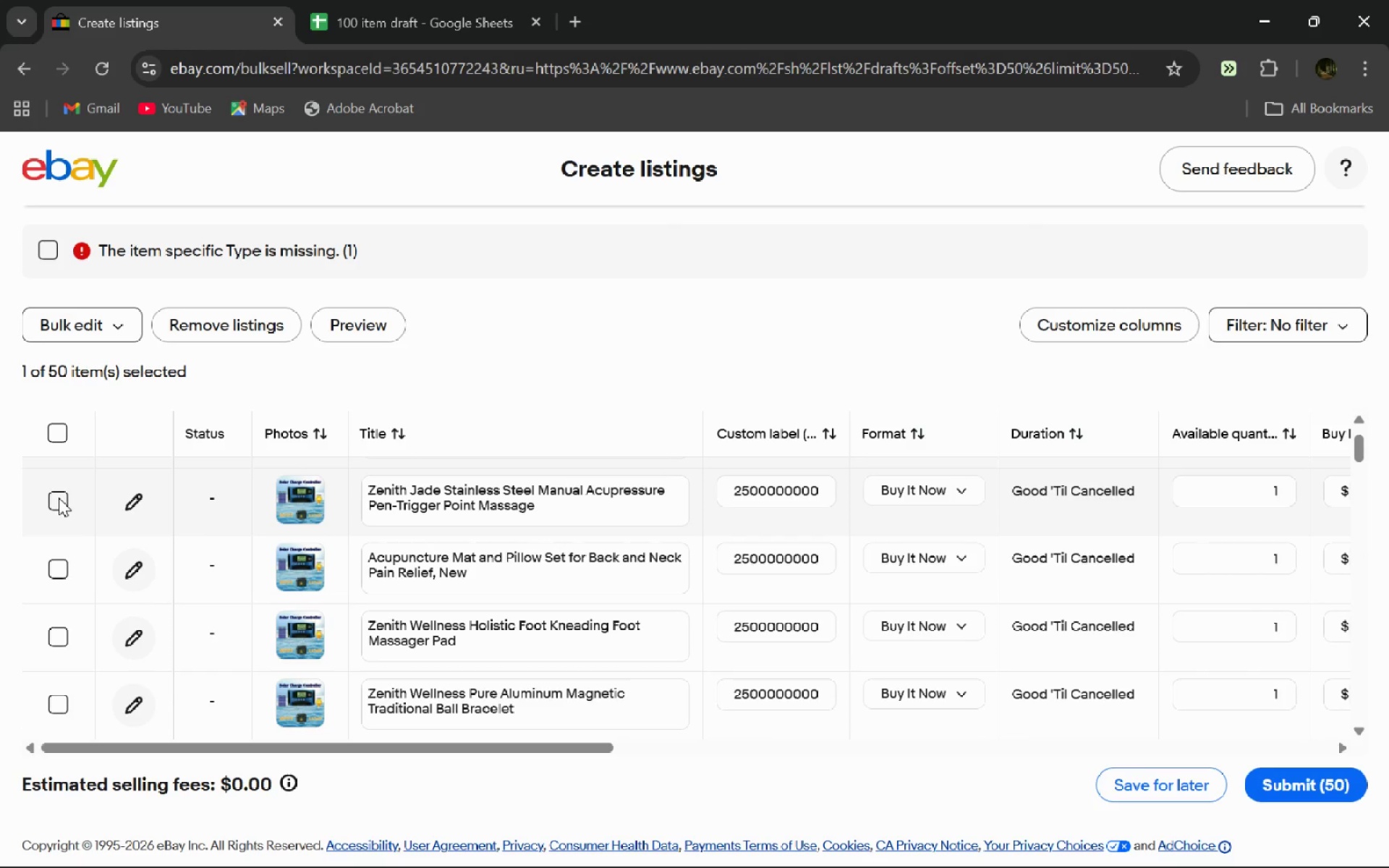 
left_click([59, 498])
 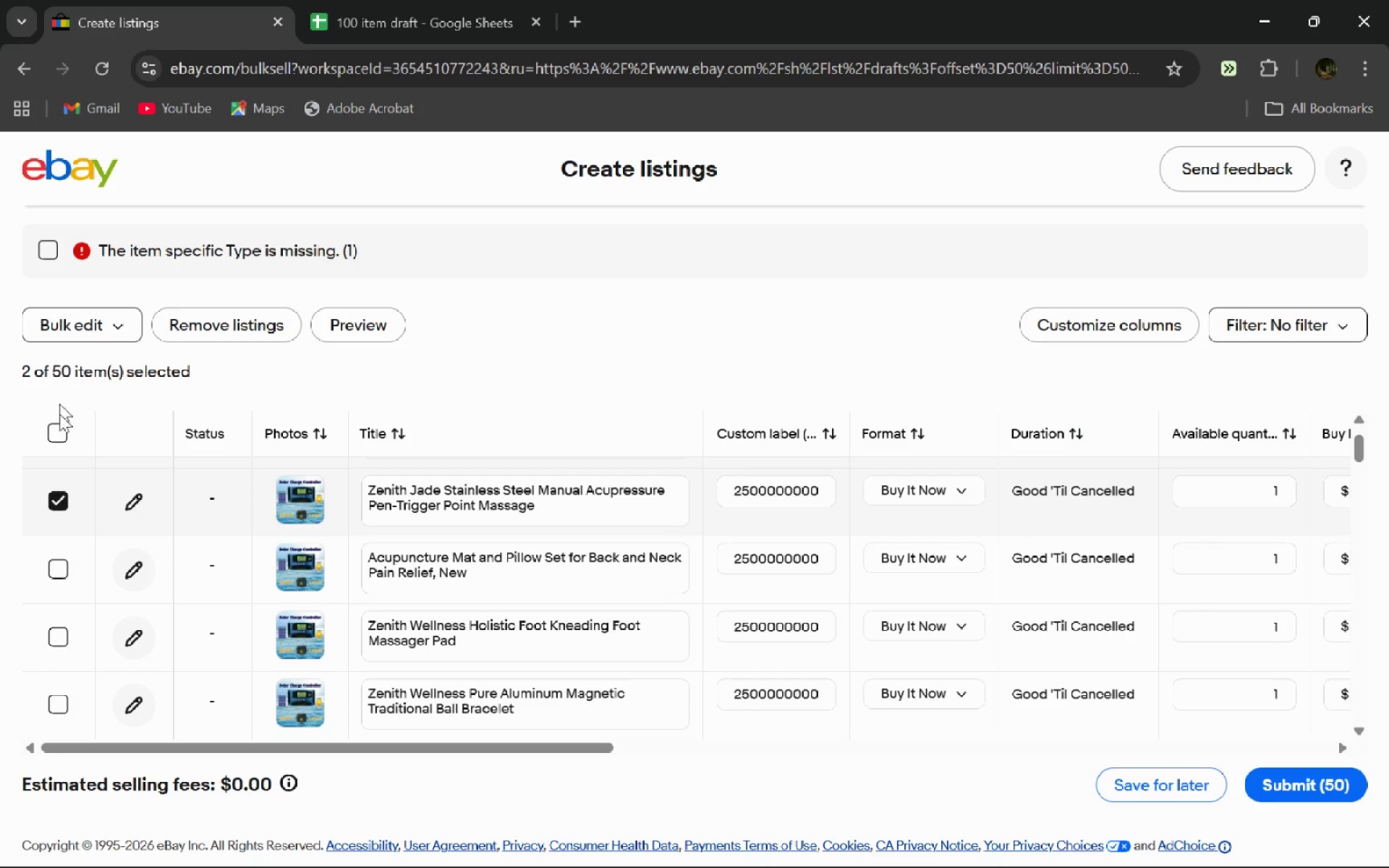 
wait(6.14)
 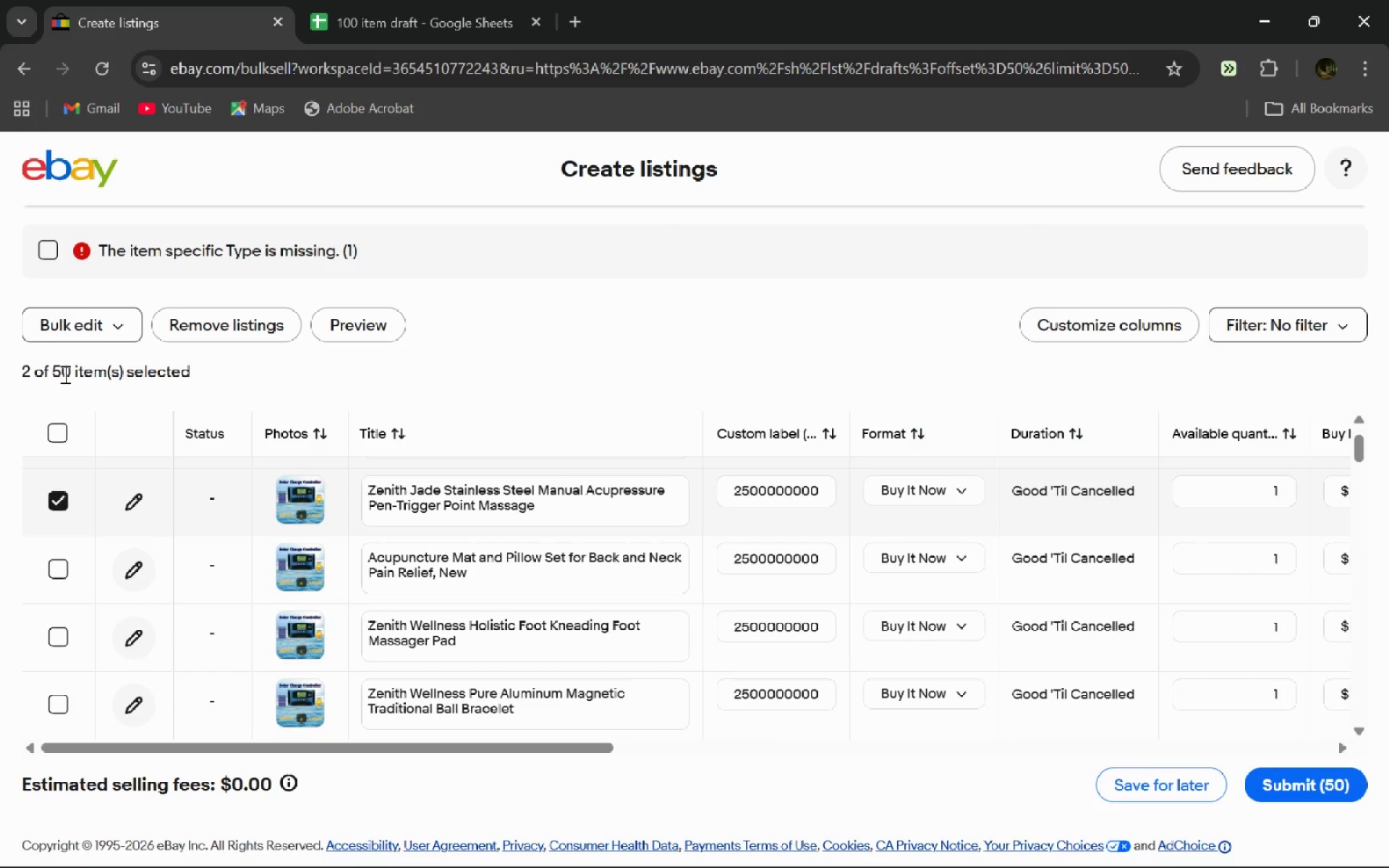 
left_click([58, 629])
 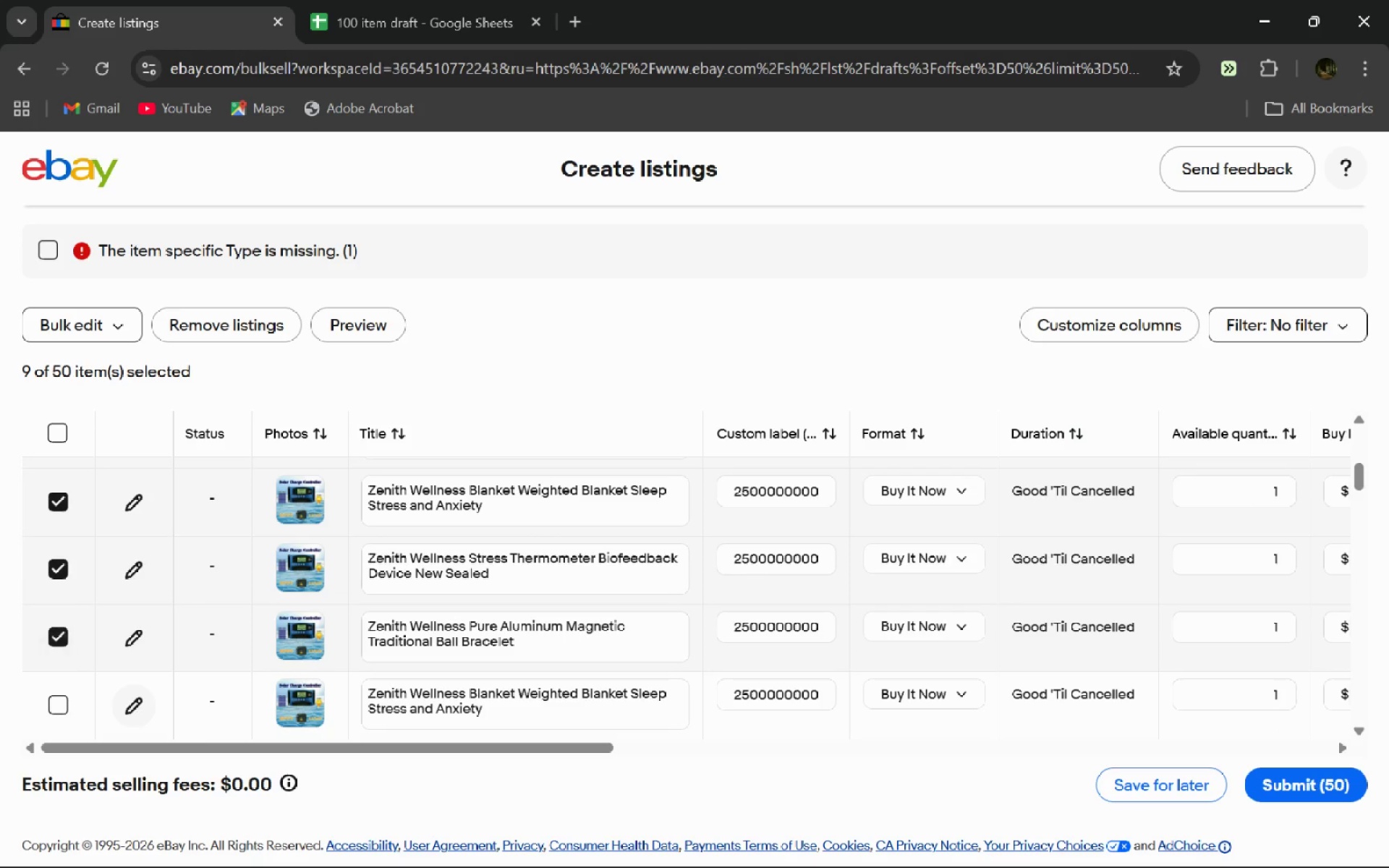 
wait(10.45)
 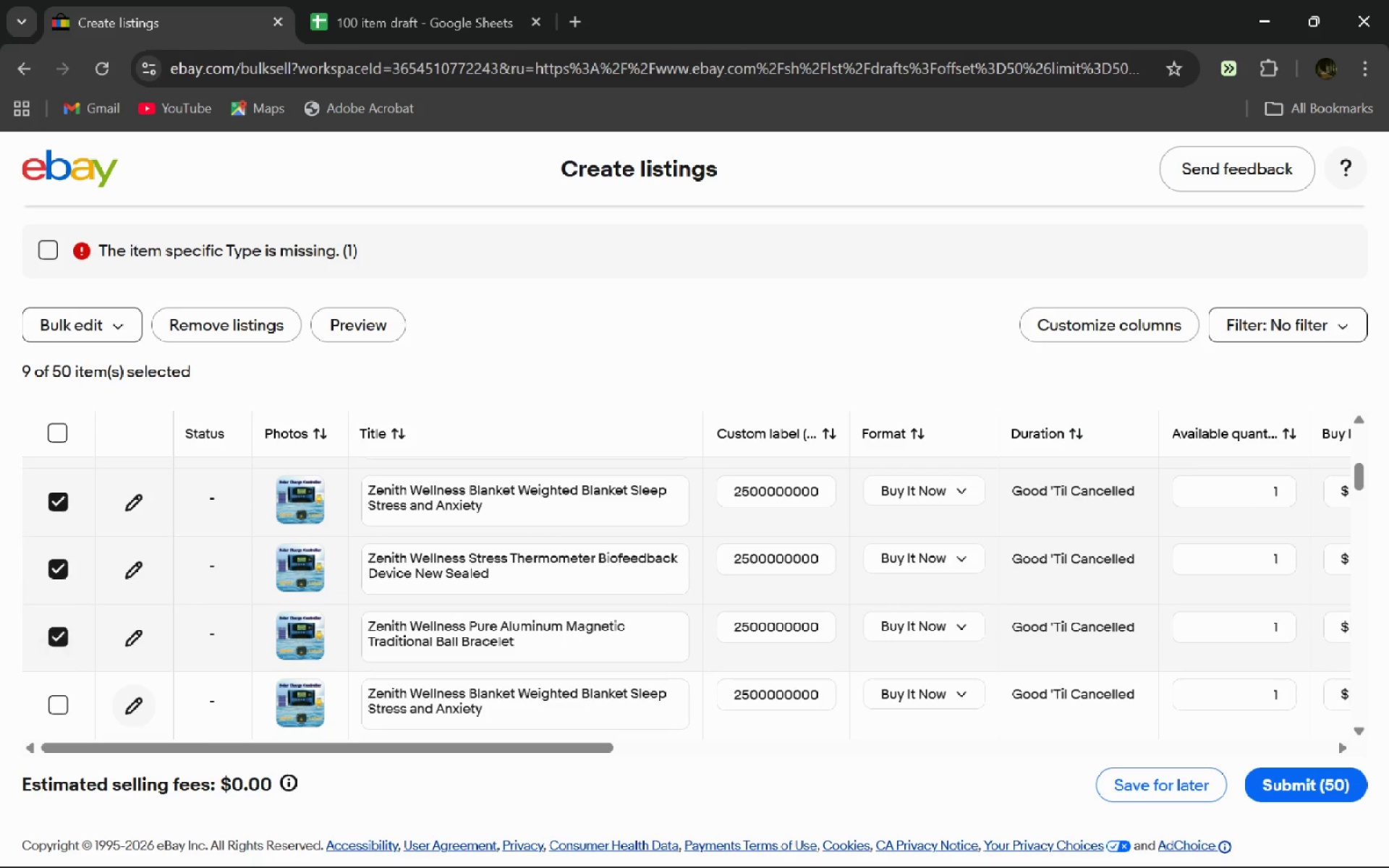 
left_click([77, 311])
 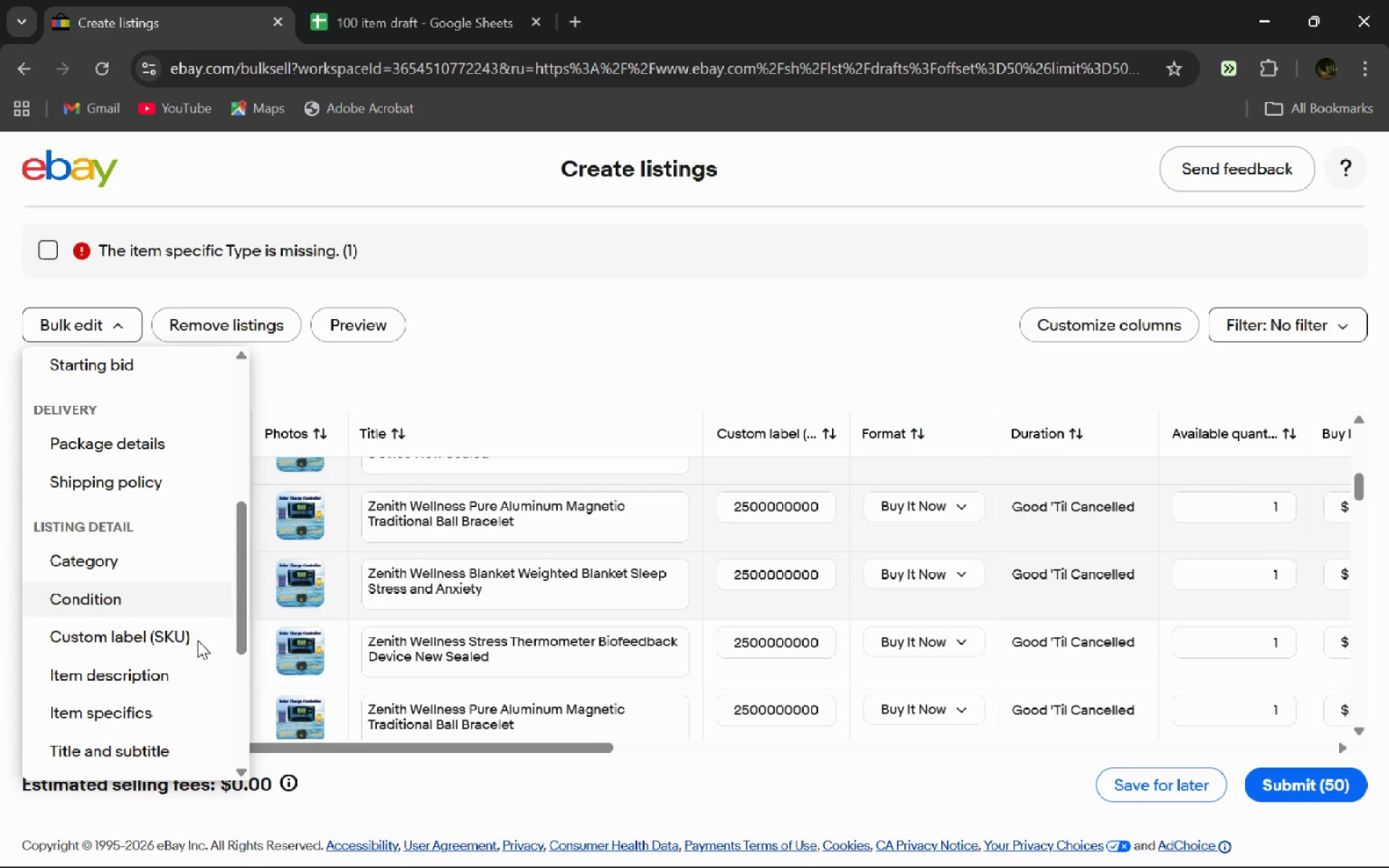 
left_click([170, 691])
 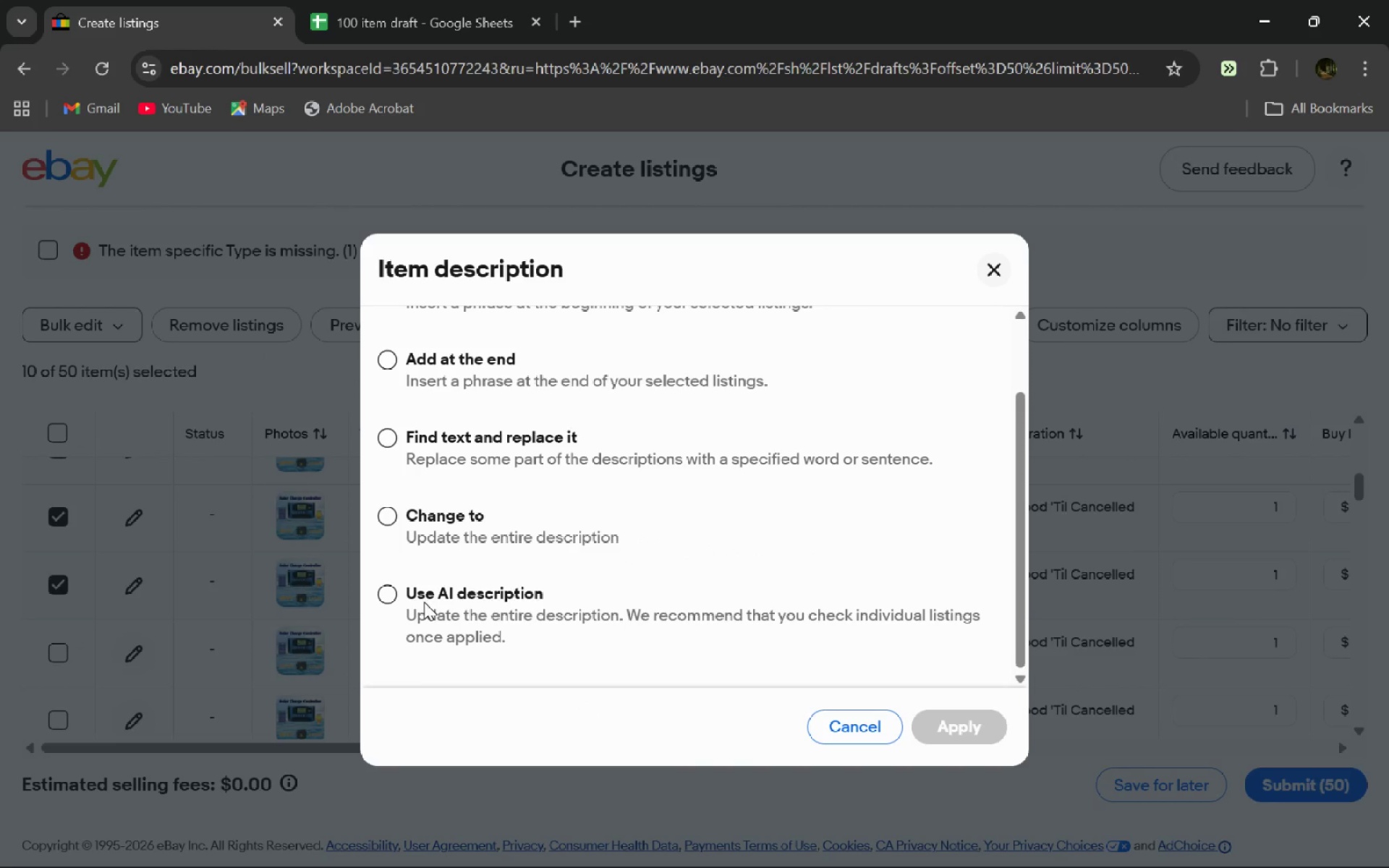 
left_click([383, 592])
 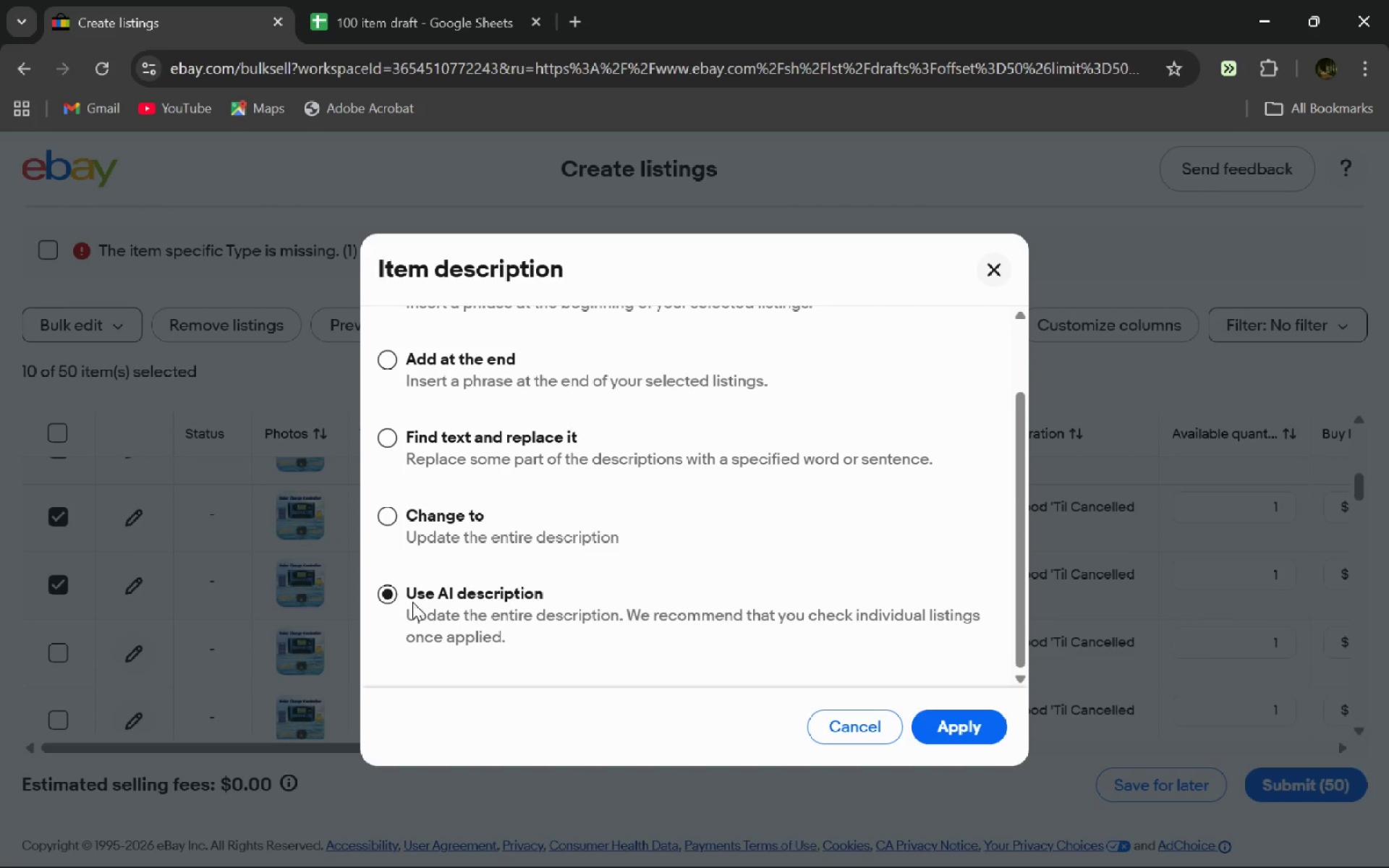 
key(Escape)
 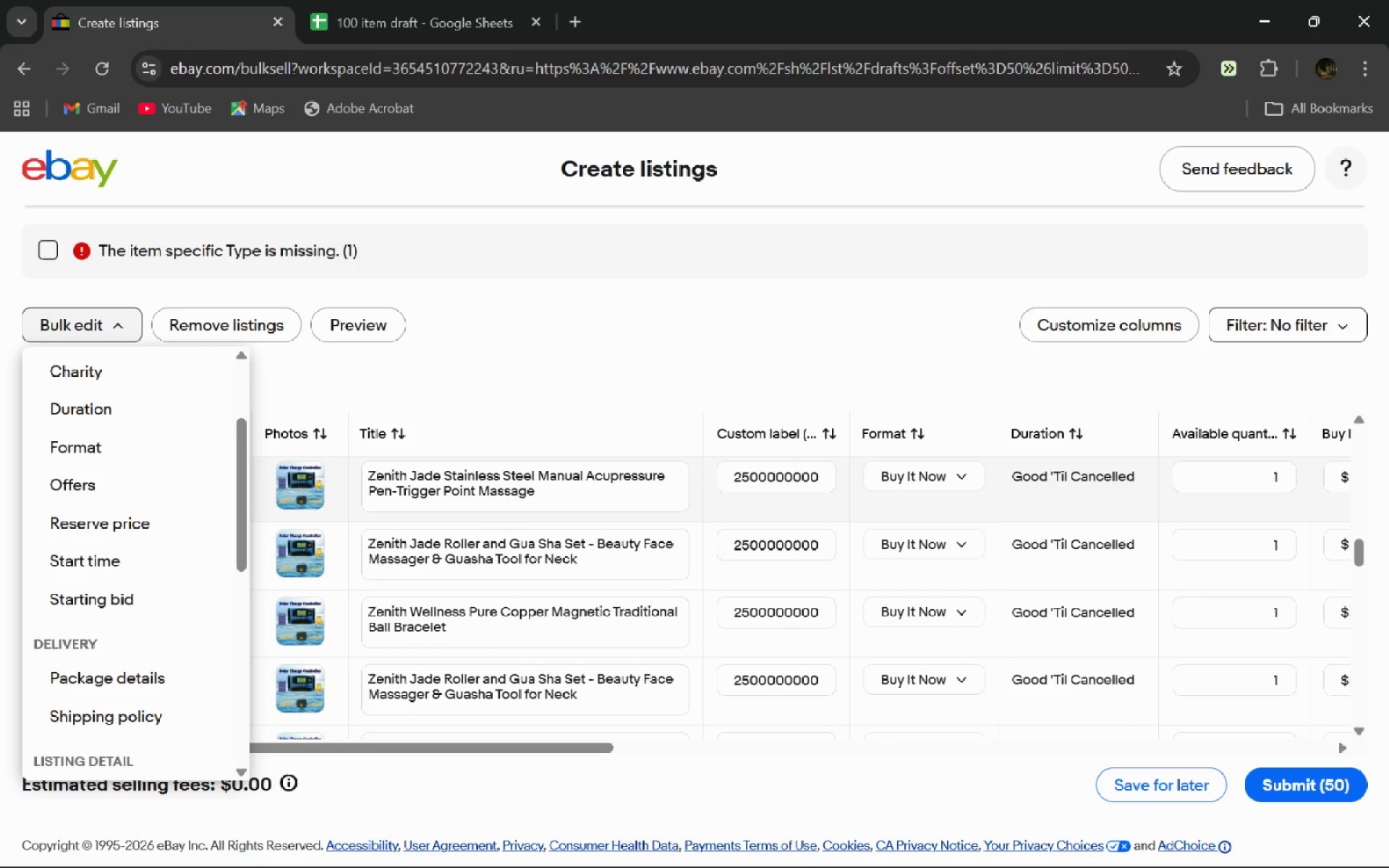 
wait(19.83)
 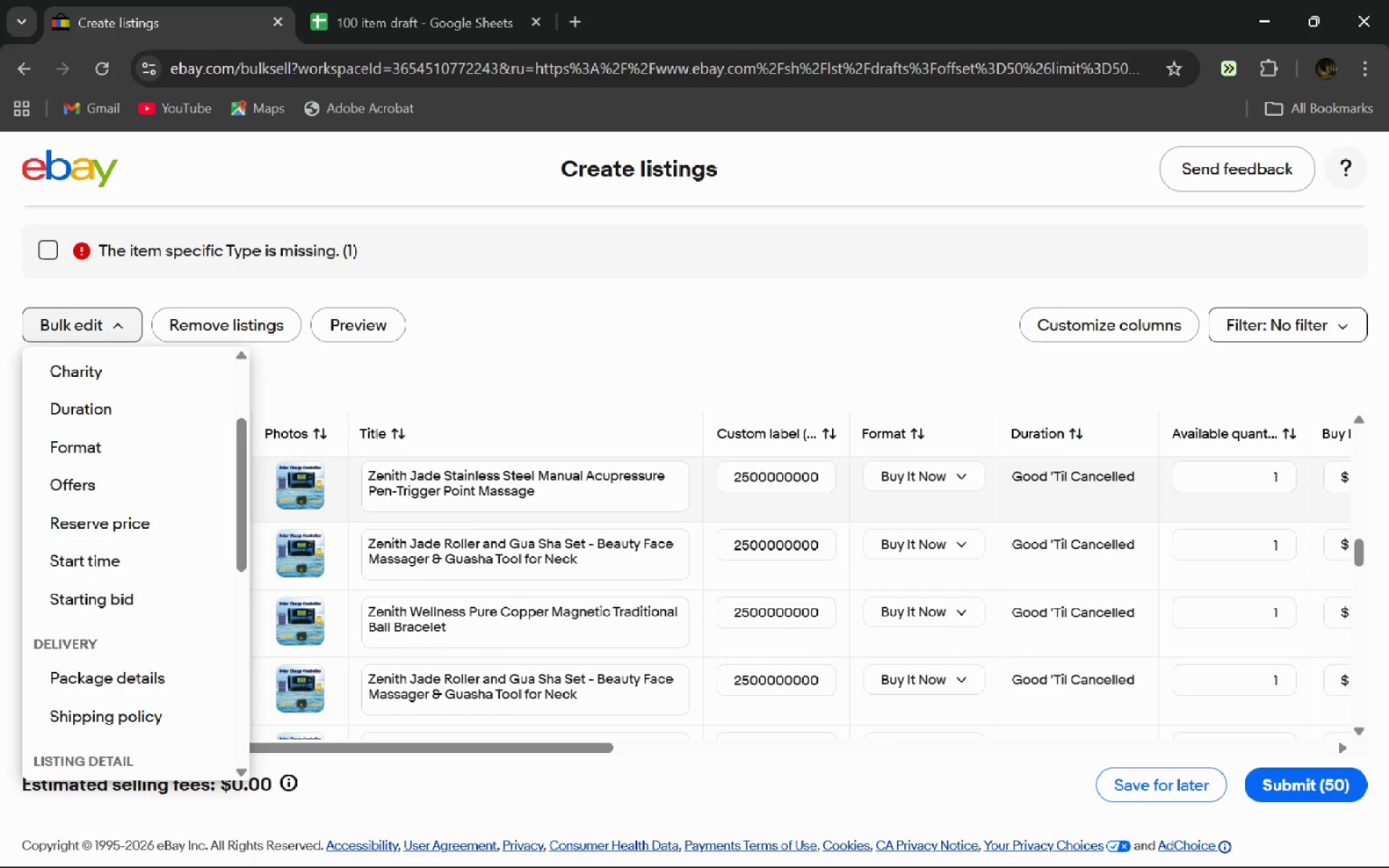 
left_click([388, 599])
 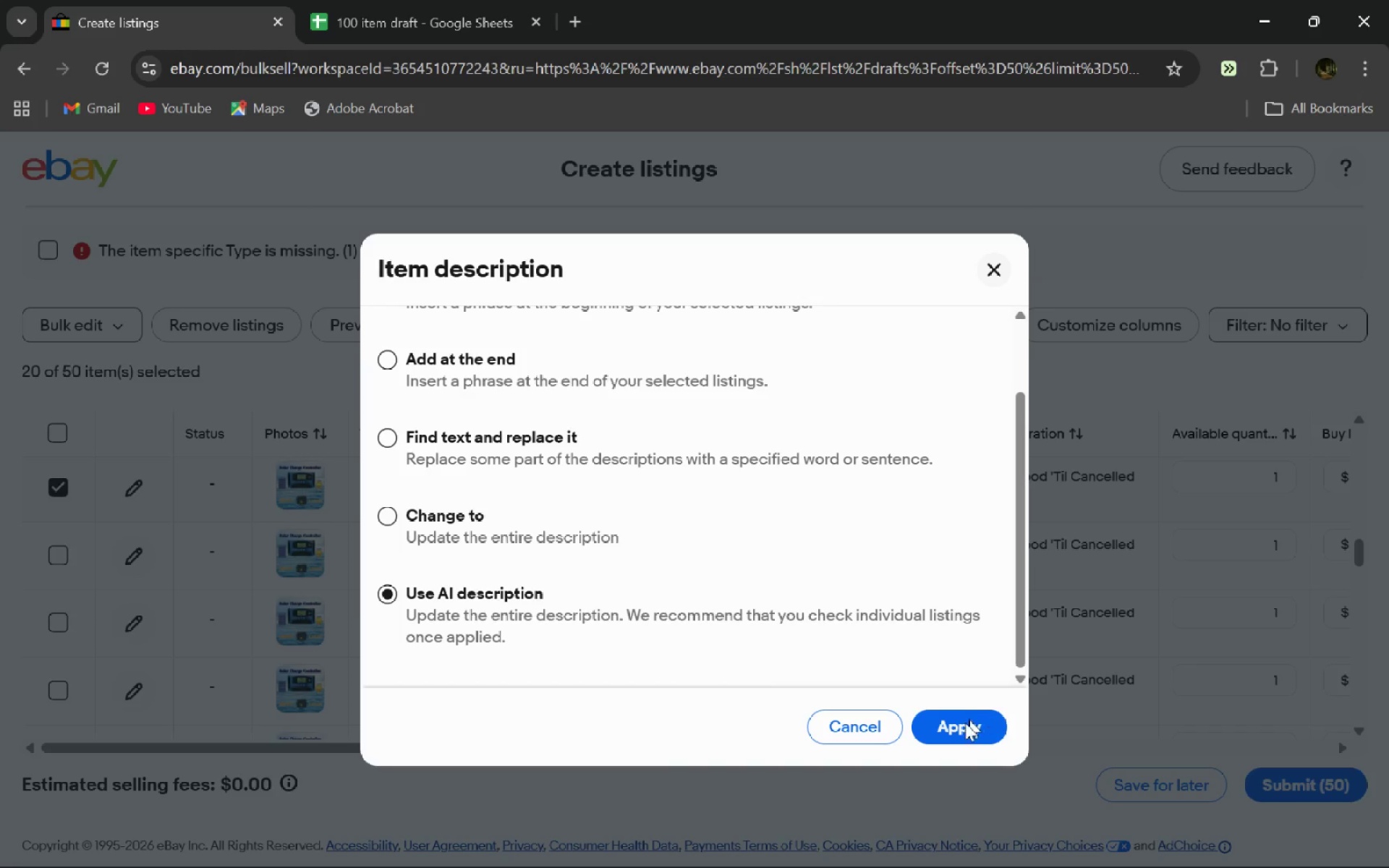 
left_click([958, 729])
 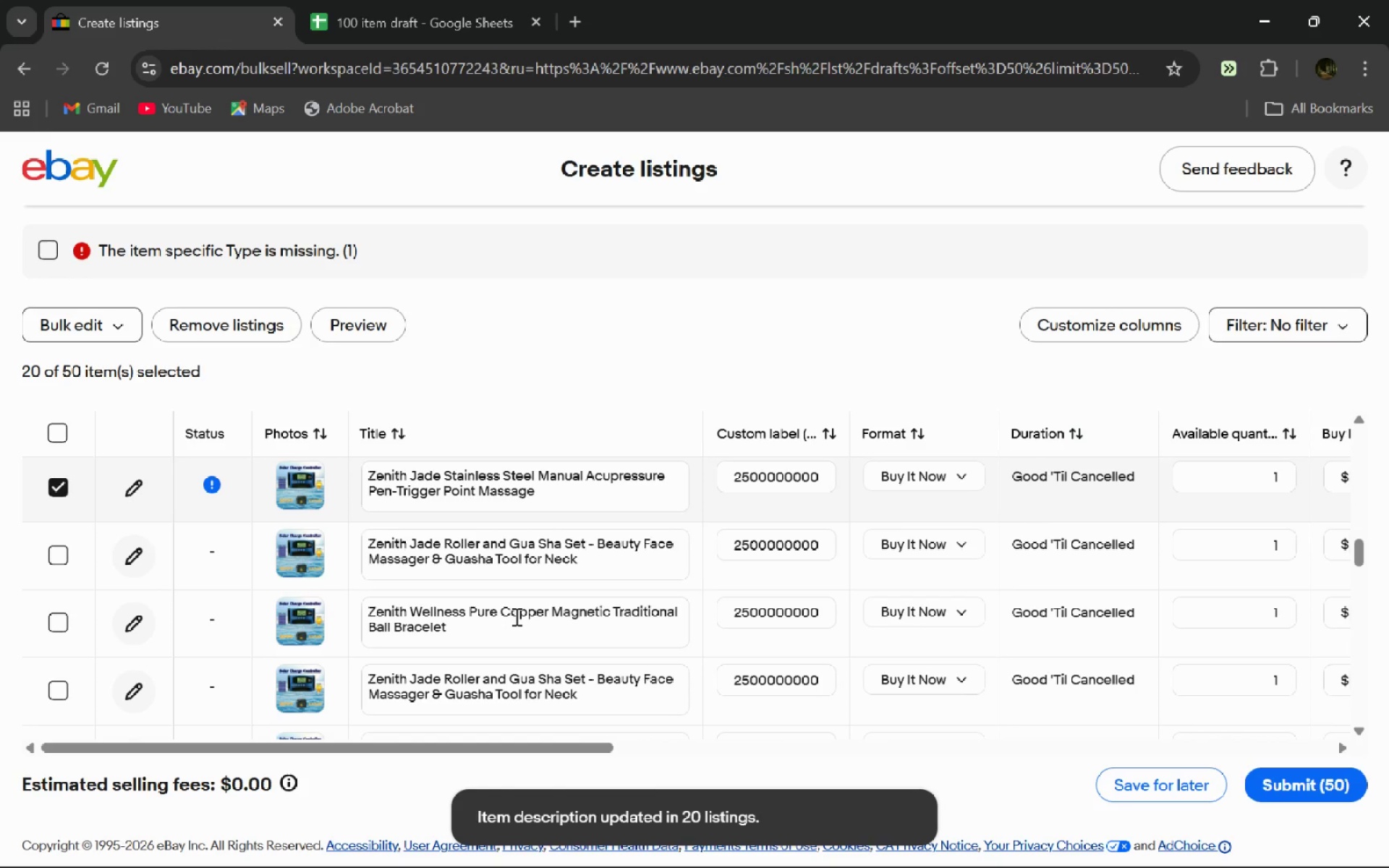 
wait(11.16)
 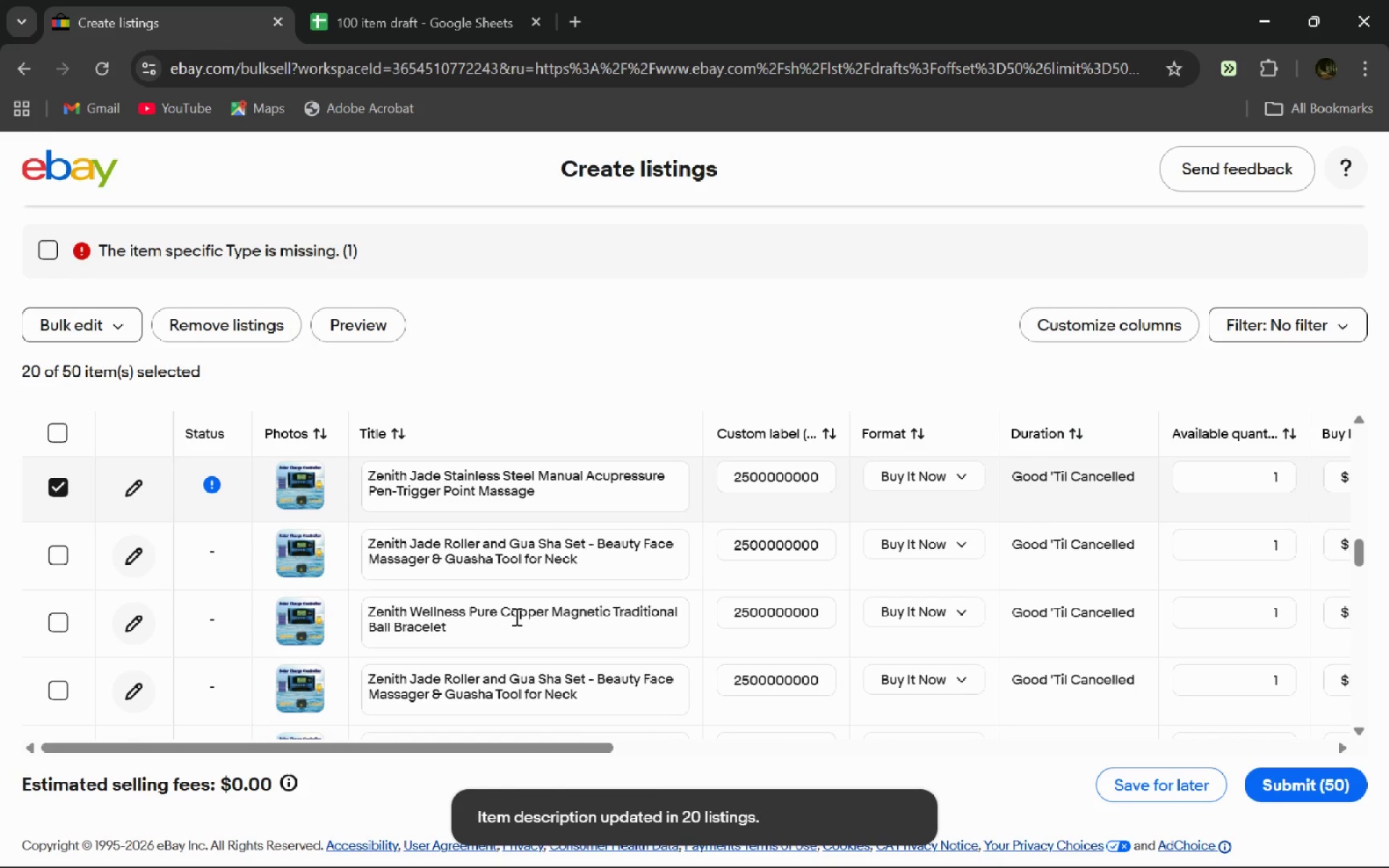 
left_click([396, 0])
 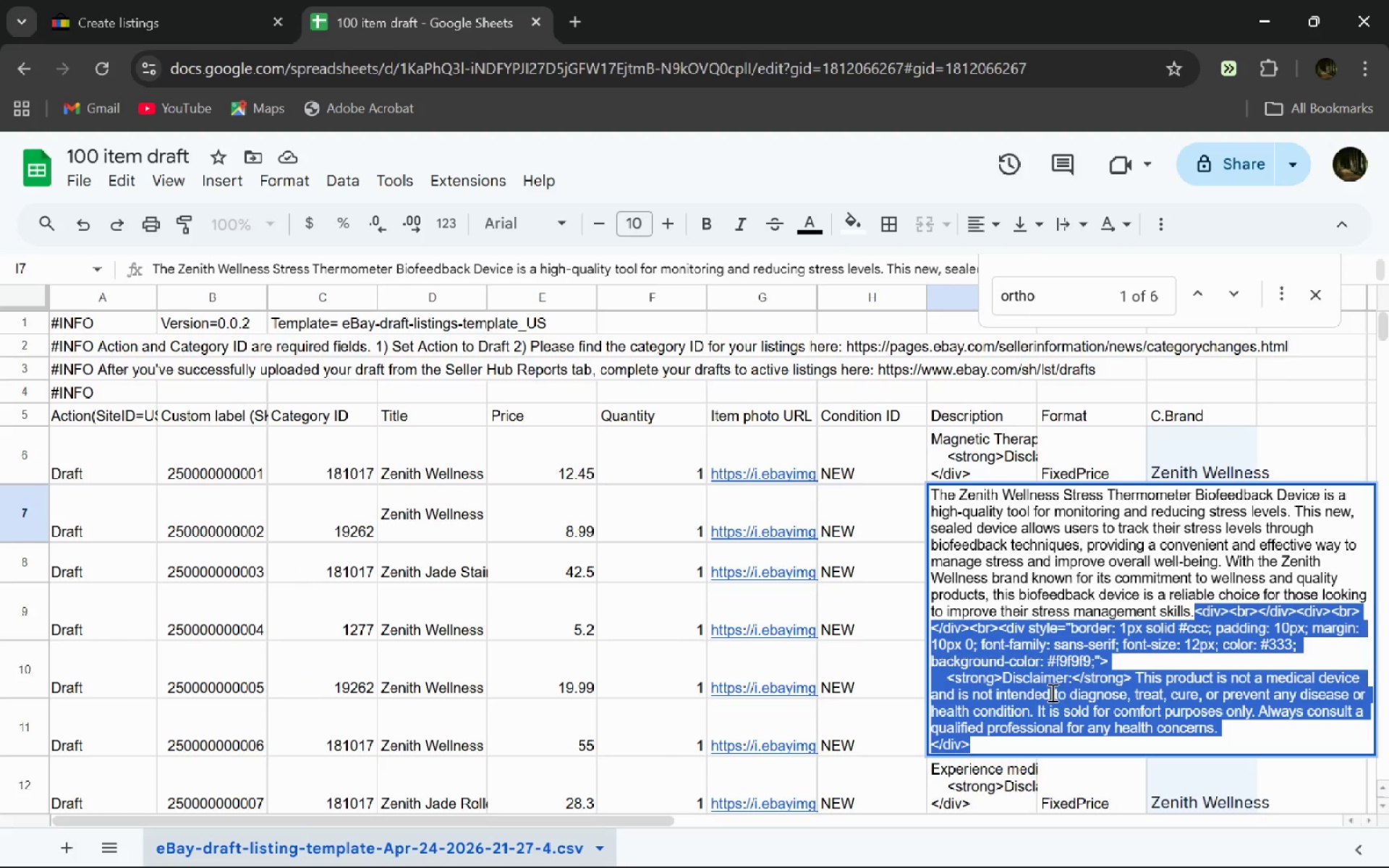 
key(Control+C)
 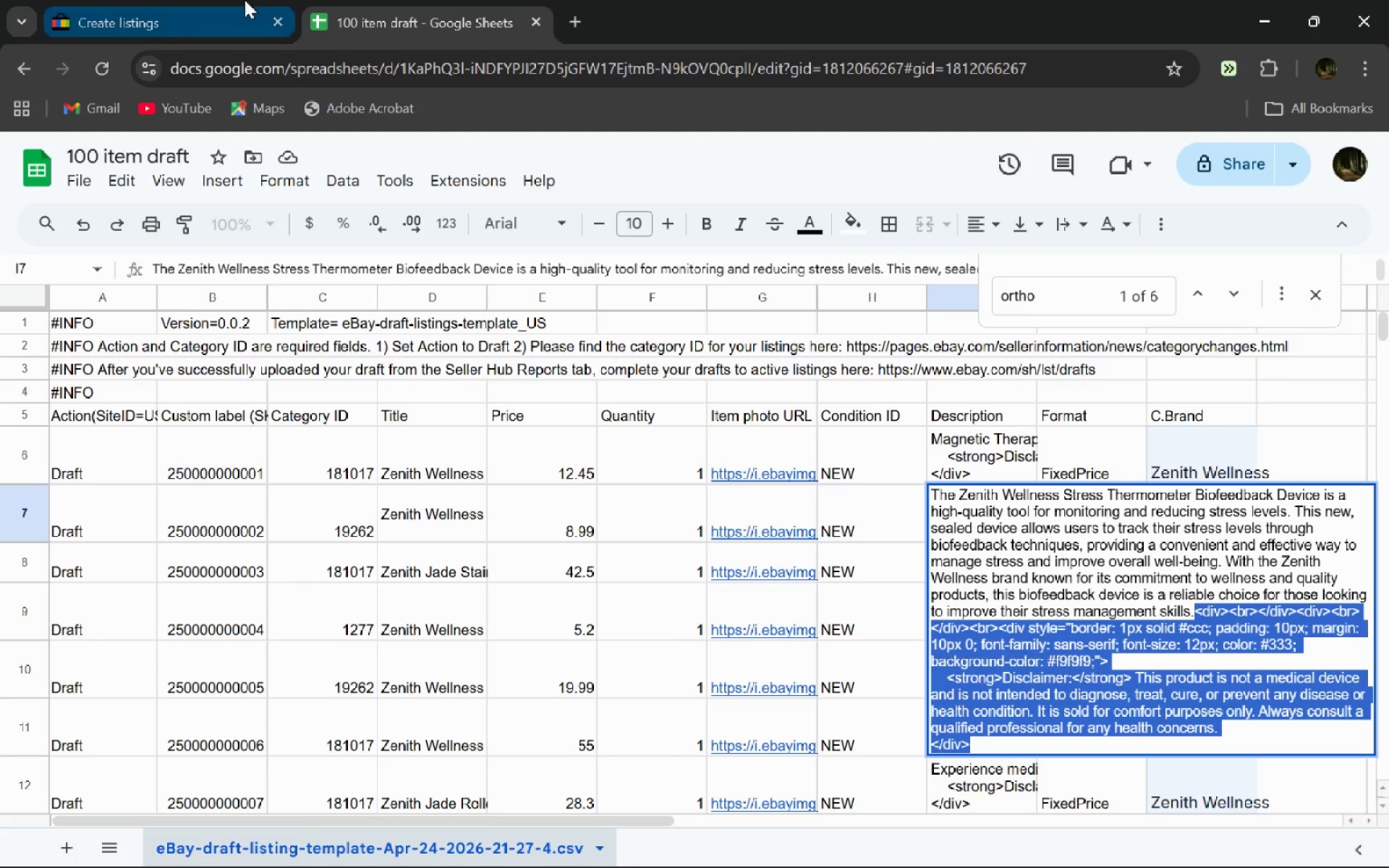 
left_click([245, 0])
 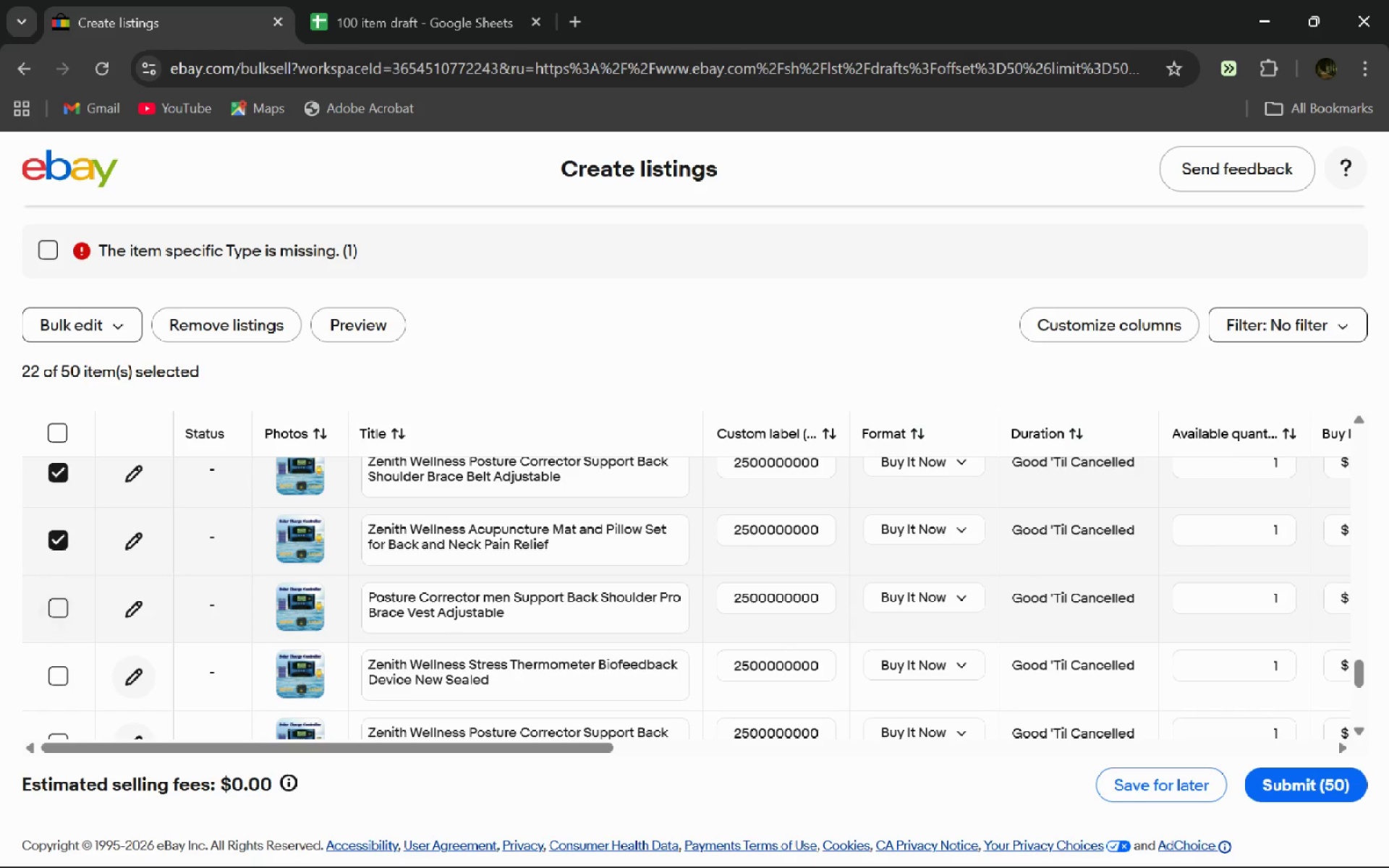 
wait(27.05)
 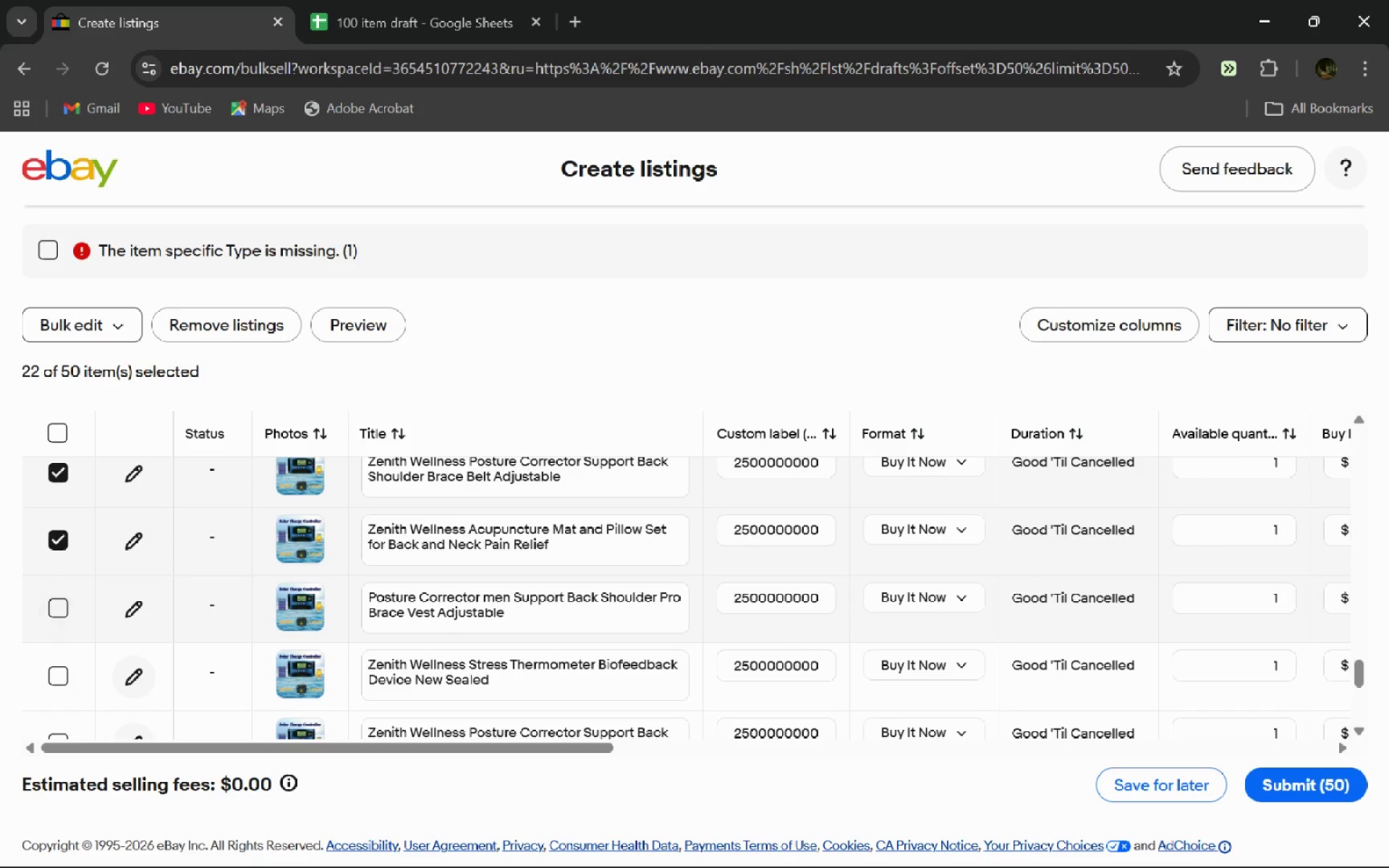 
left_click([98, 382])
 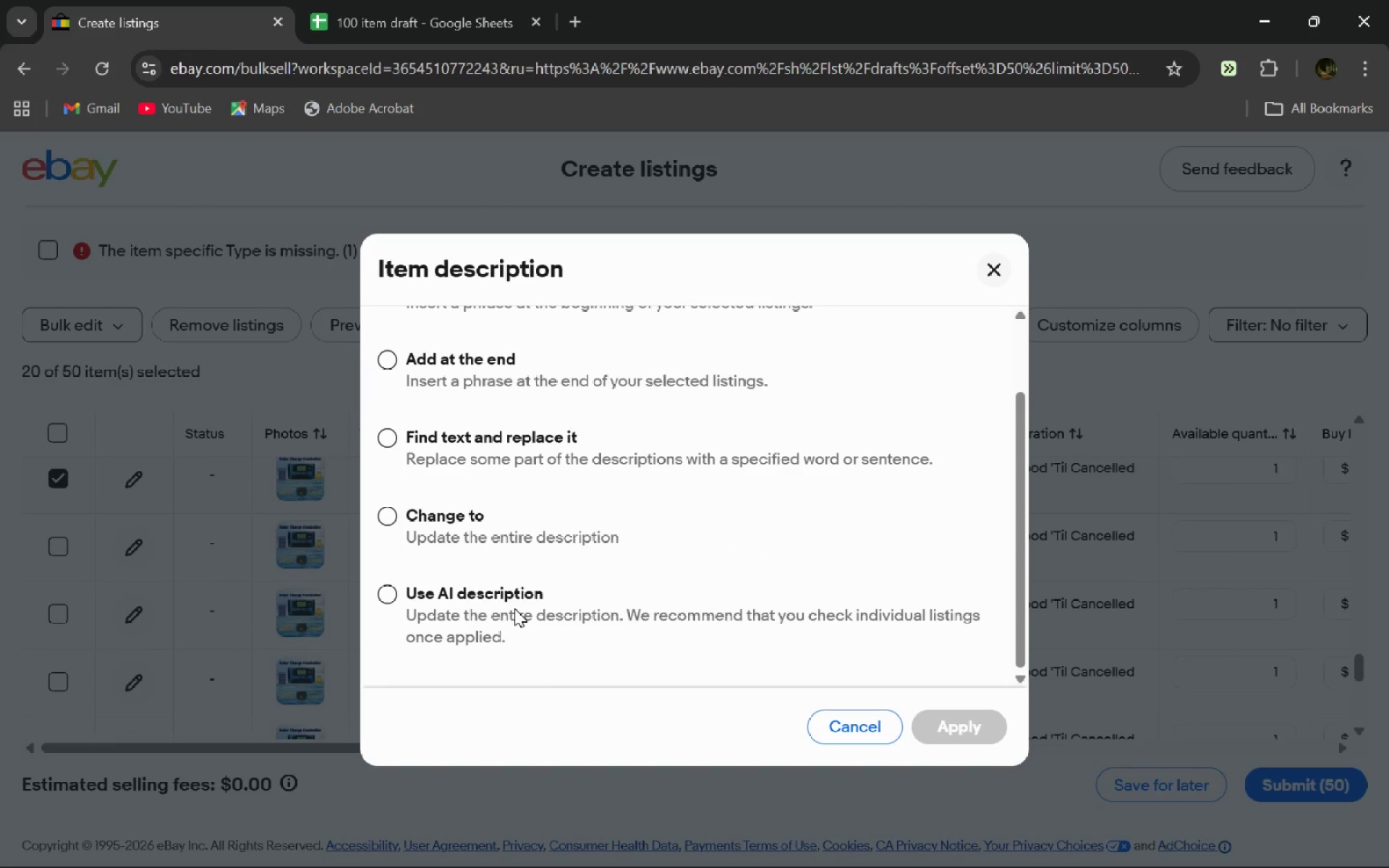 
left_click([383, 602])
 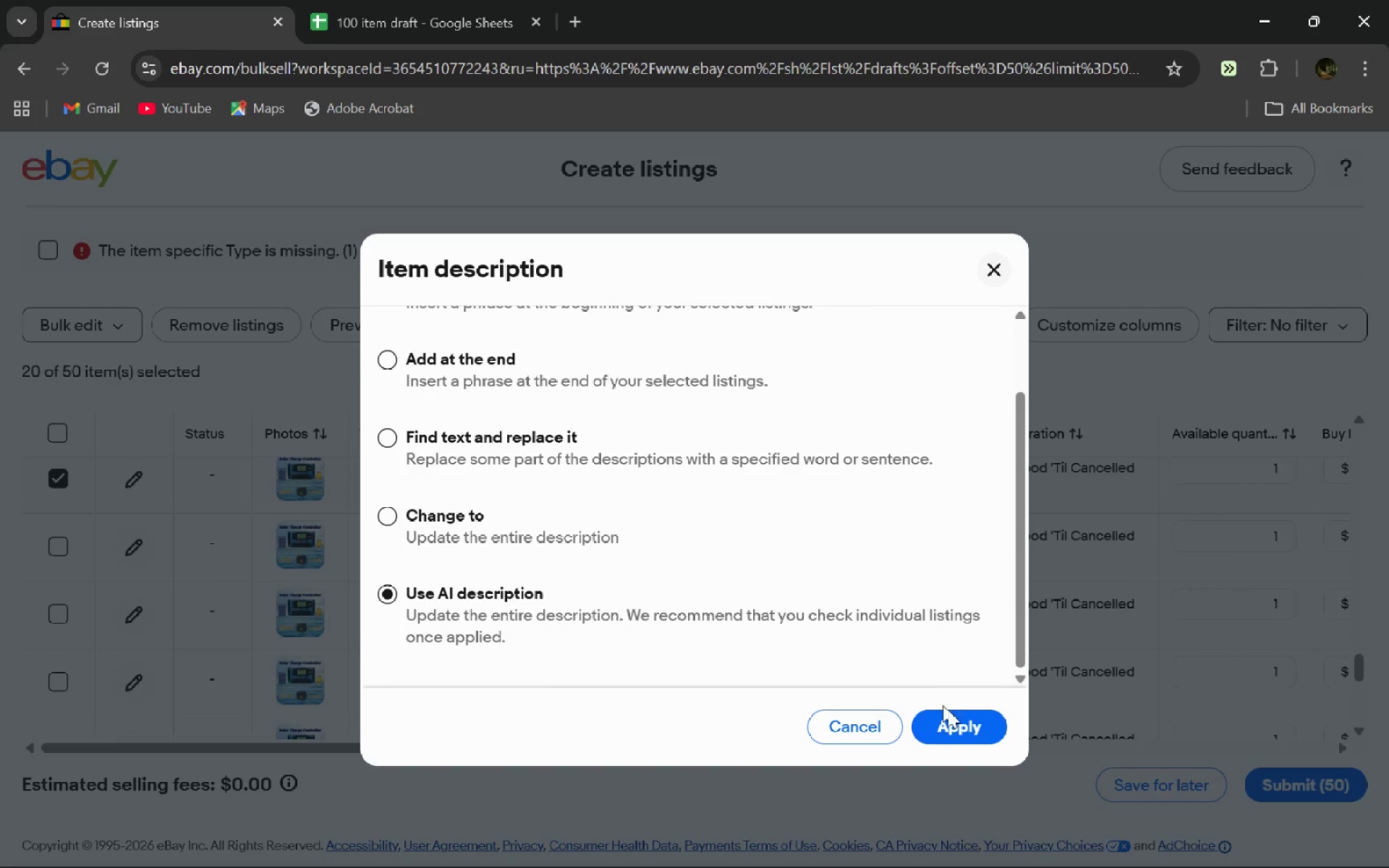 
left_click([959, 736])
 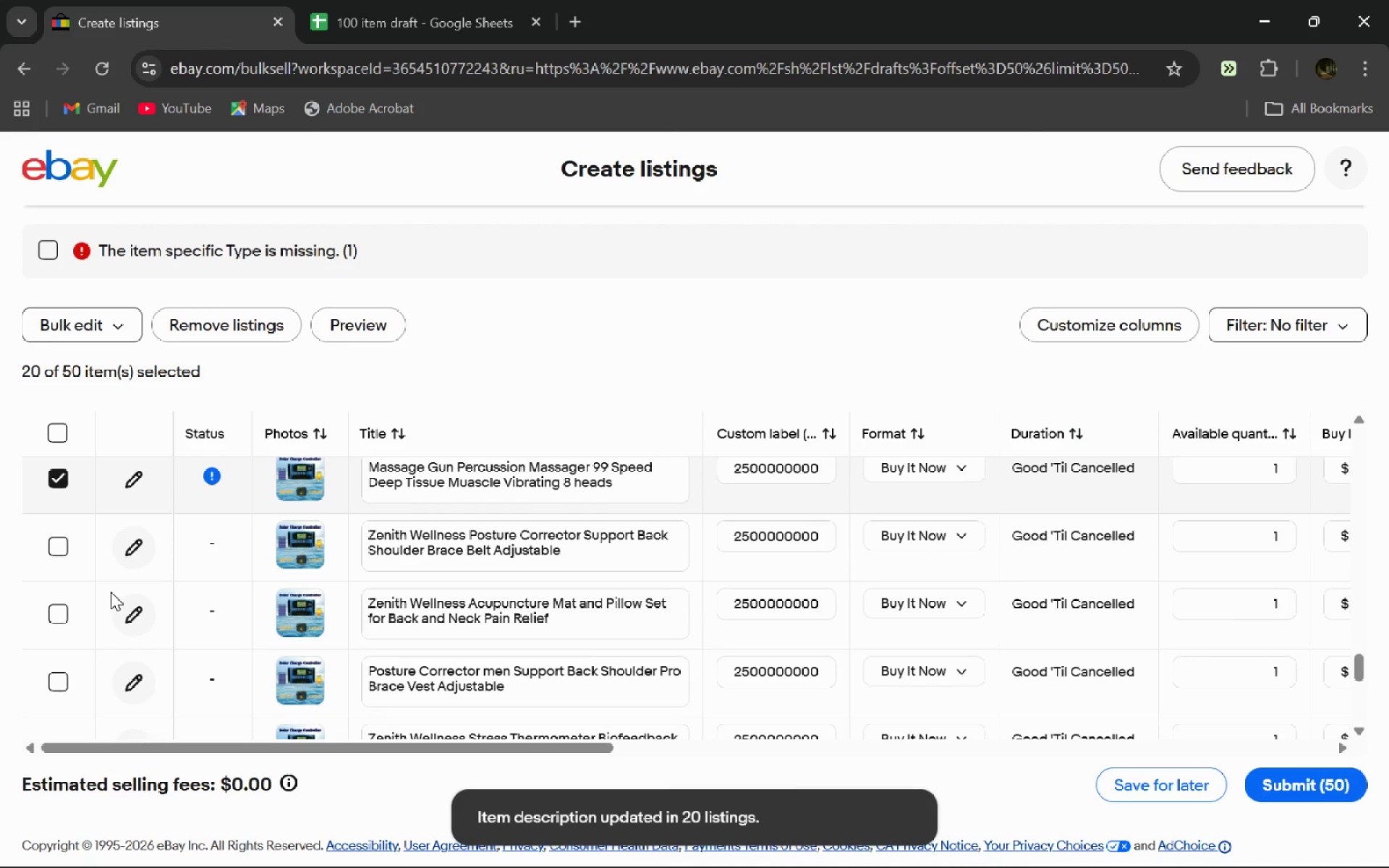 
wait(5.64)
 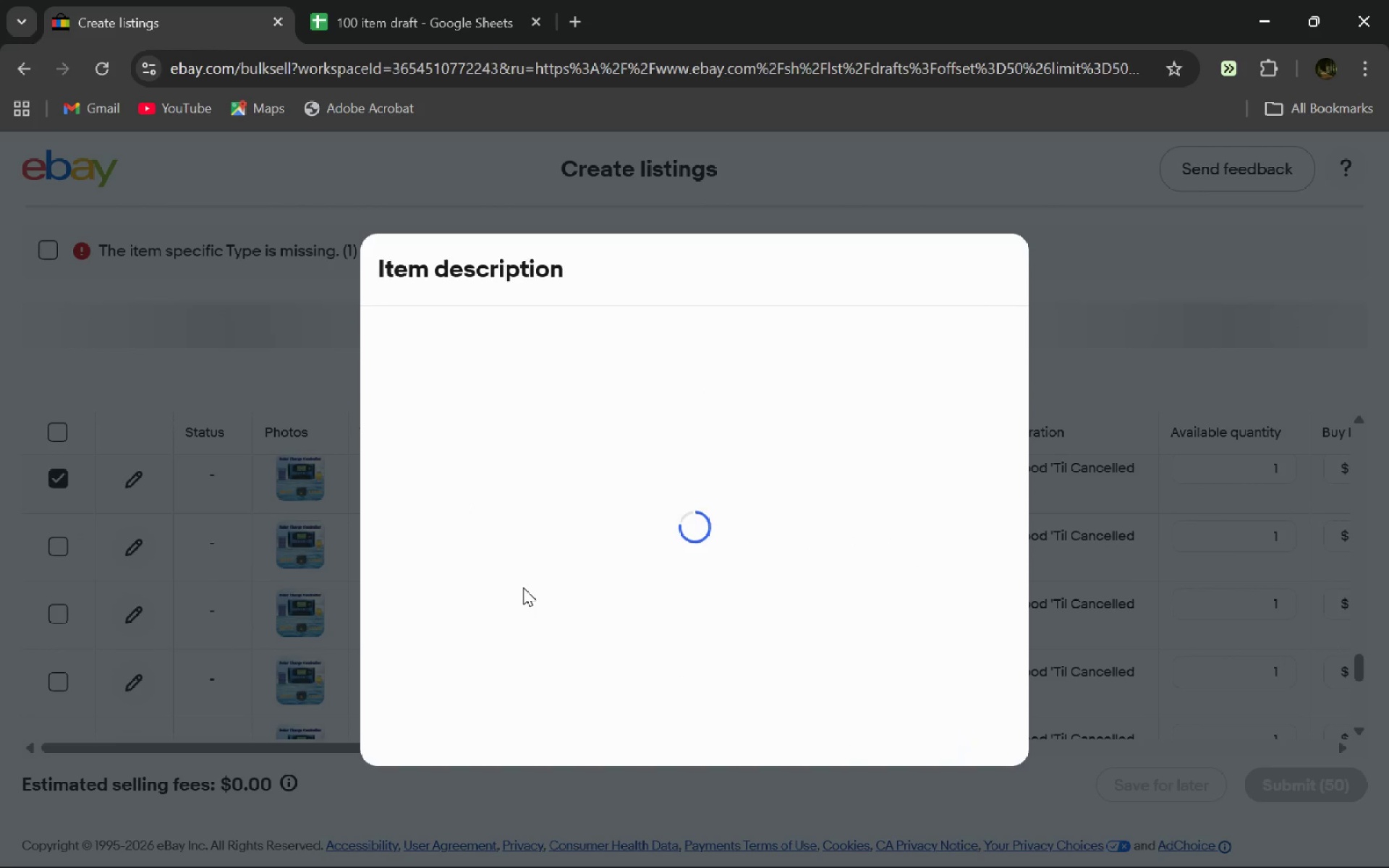 
left_click([56, 431])
 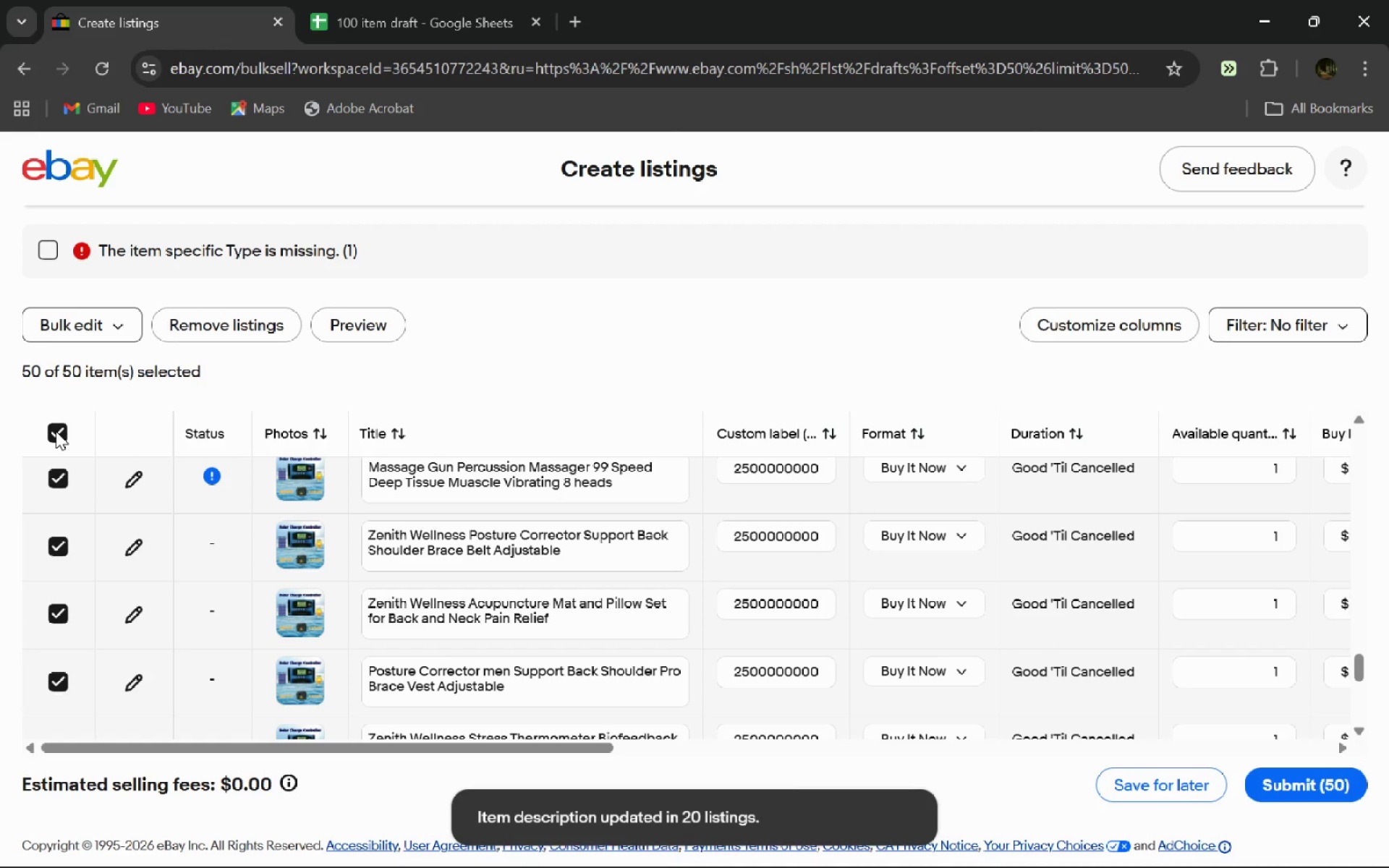 
left_click([56, 431])